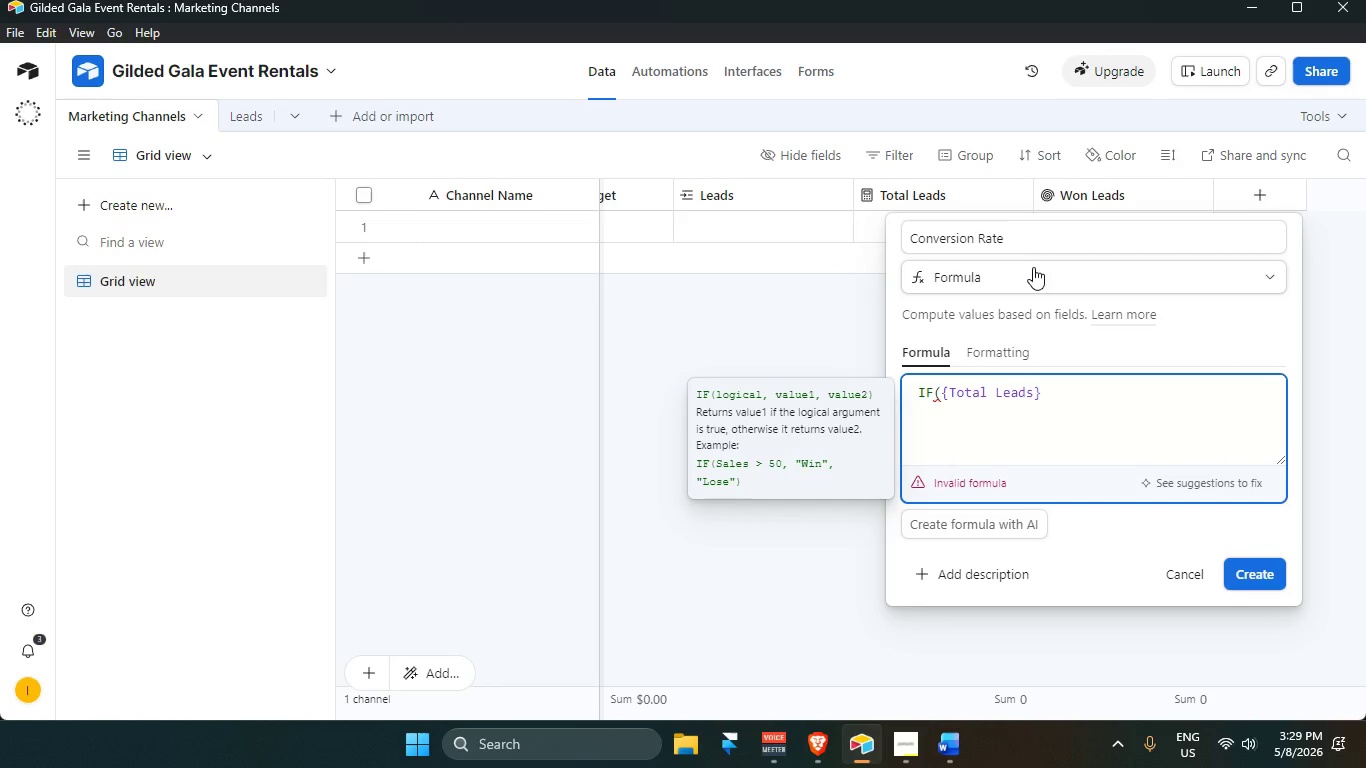 
key(Shift+Equal)
 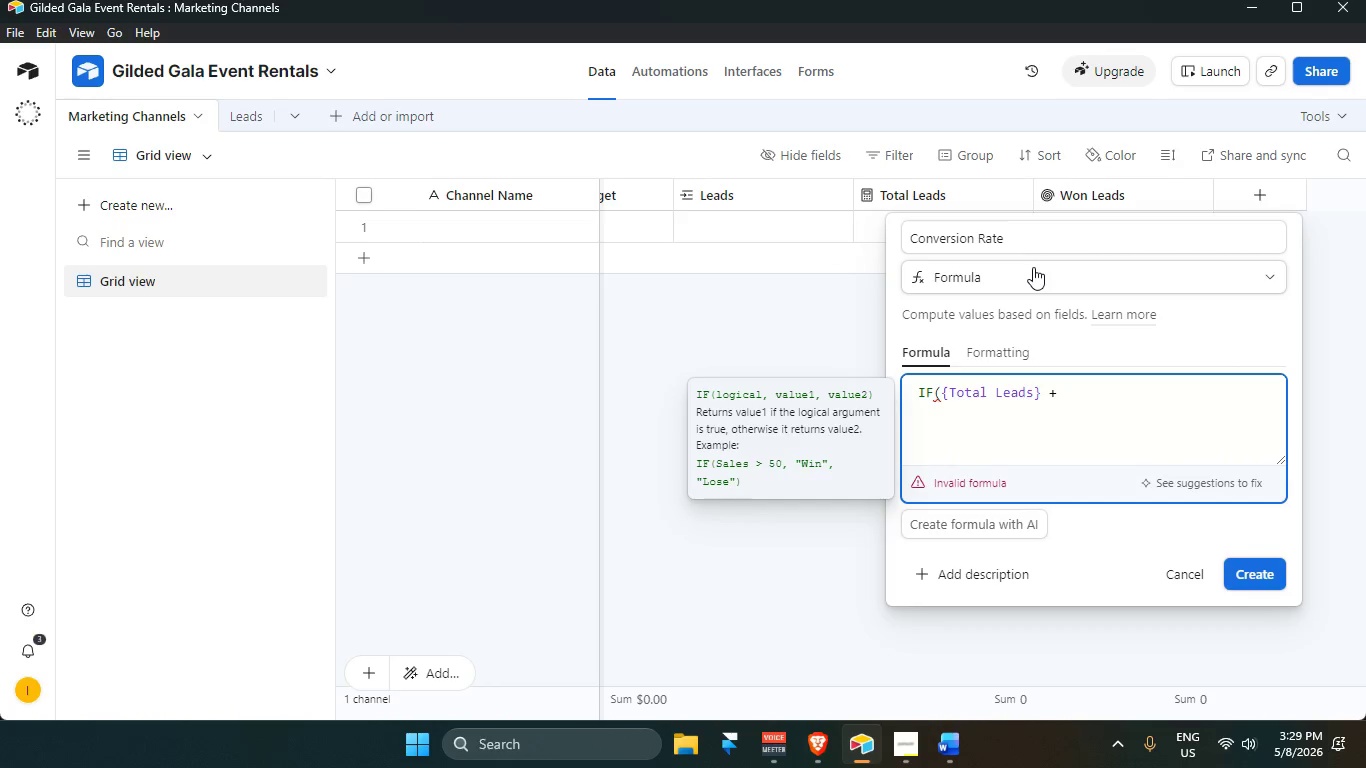 
key(Backspace)
 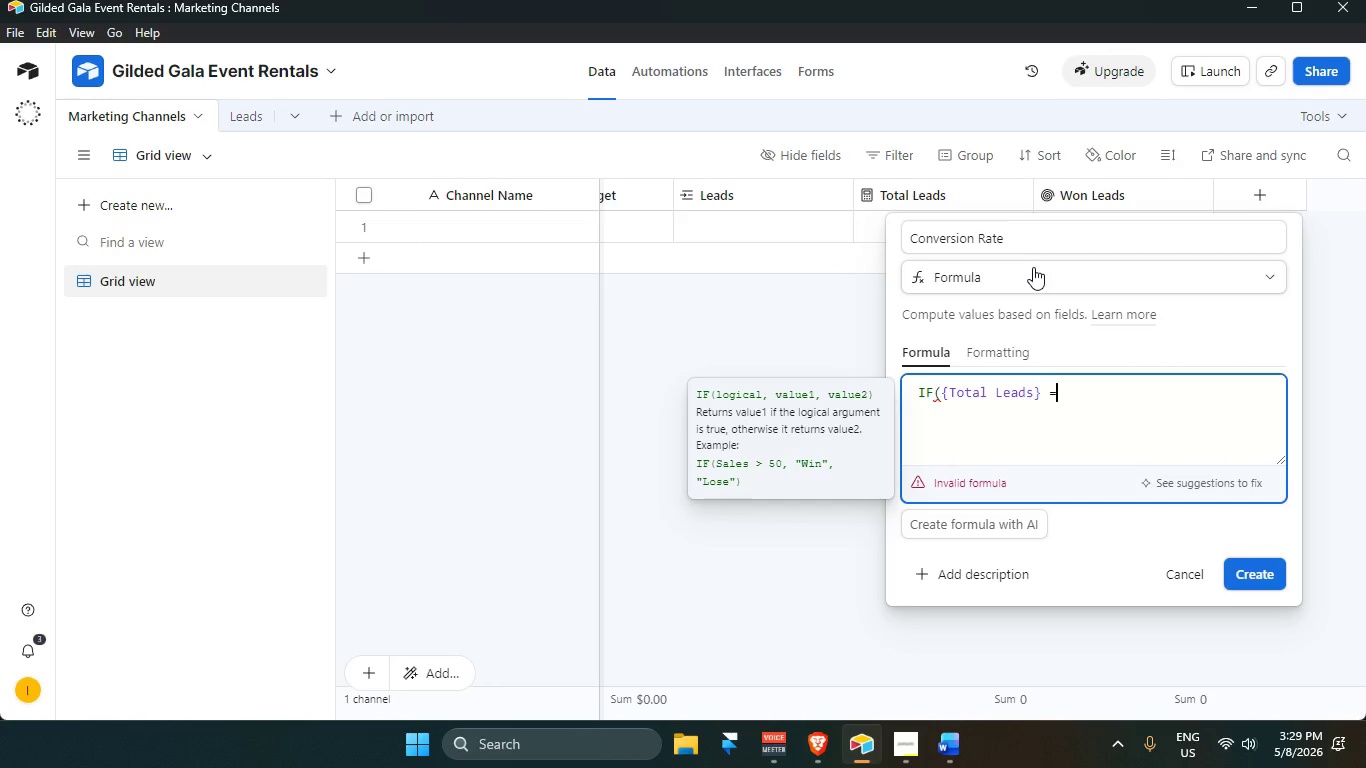 
key(Equal)
 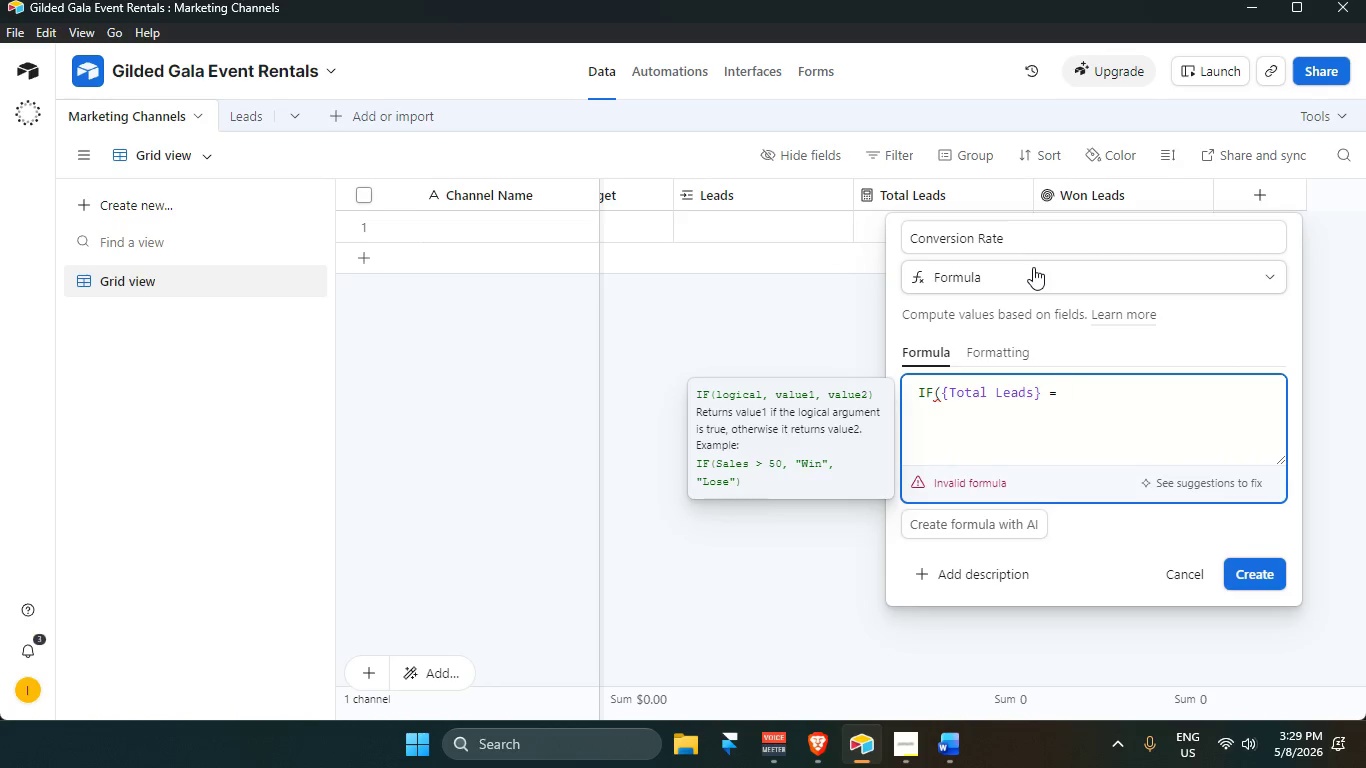 
key(Space)
 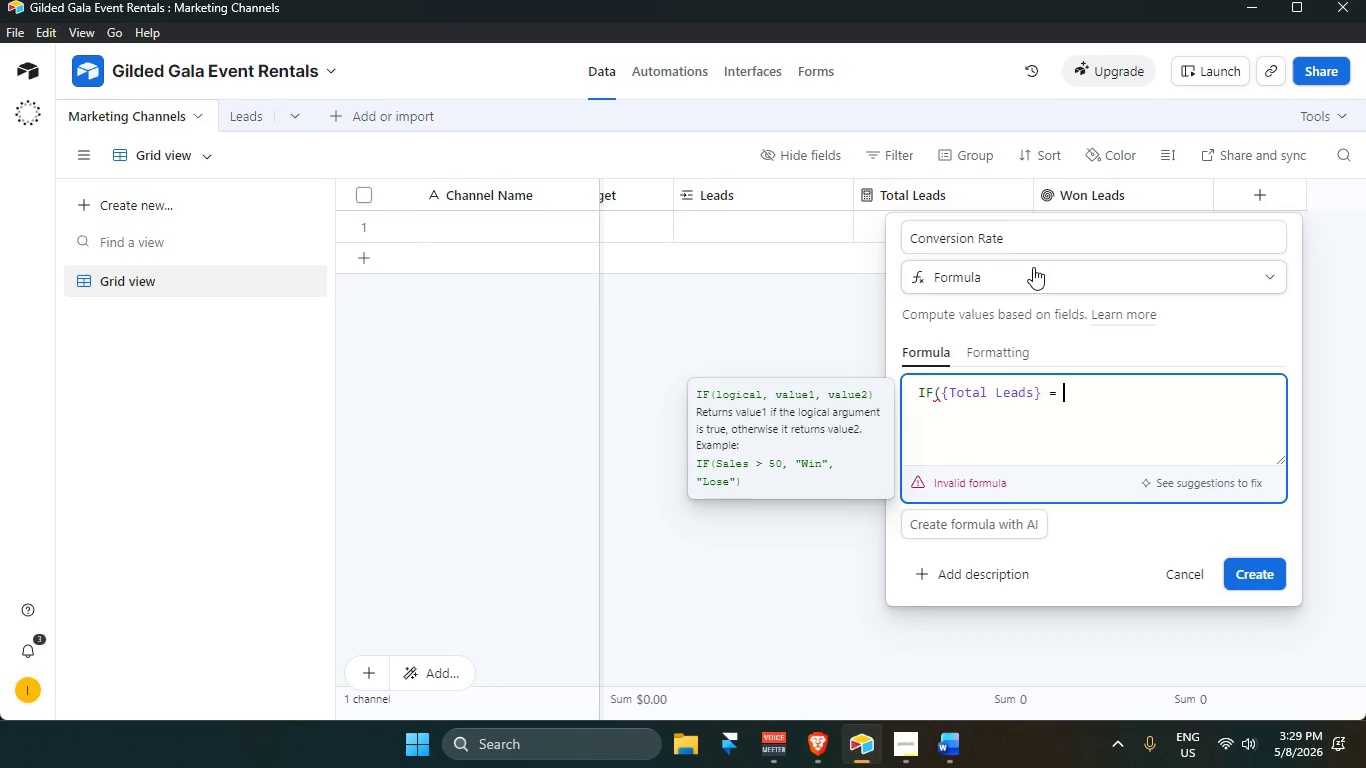 
key(0)
 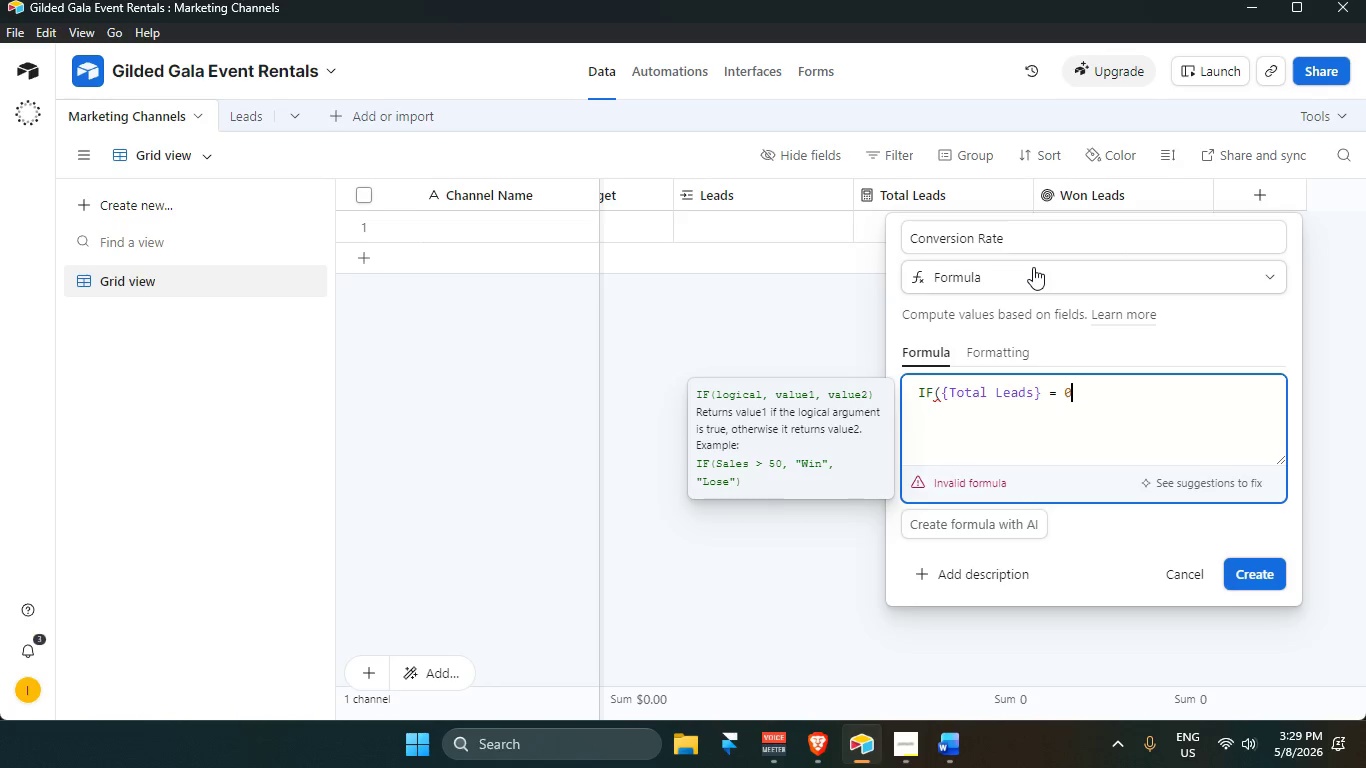 
key(Comma)
 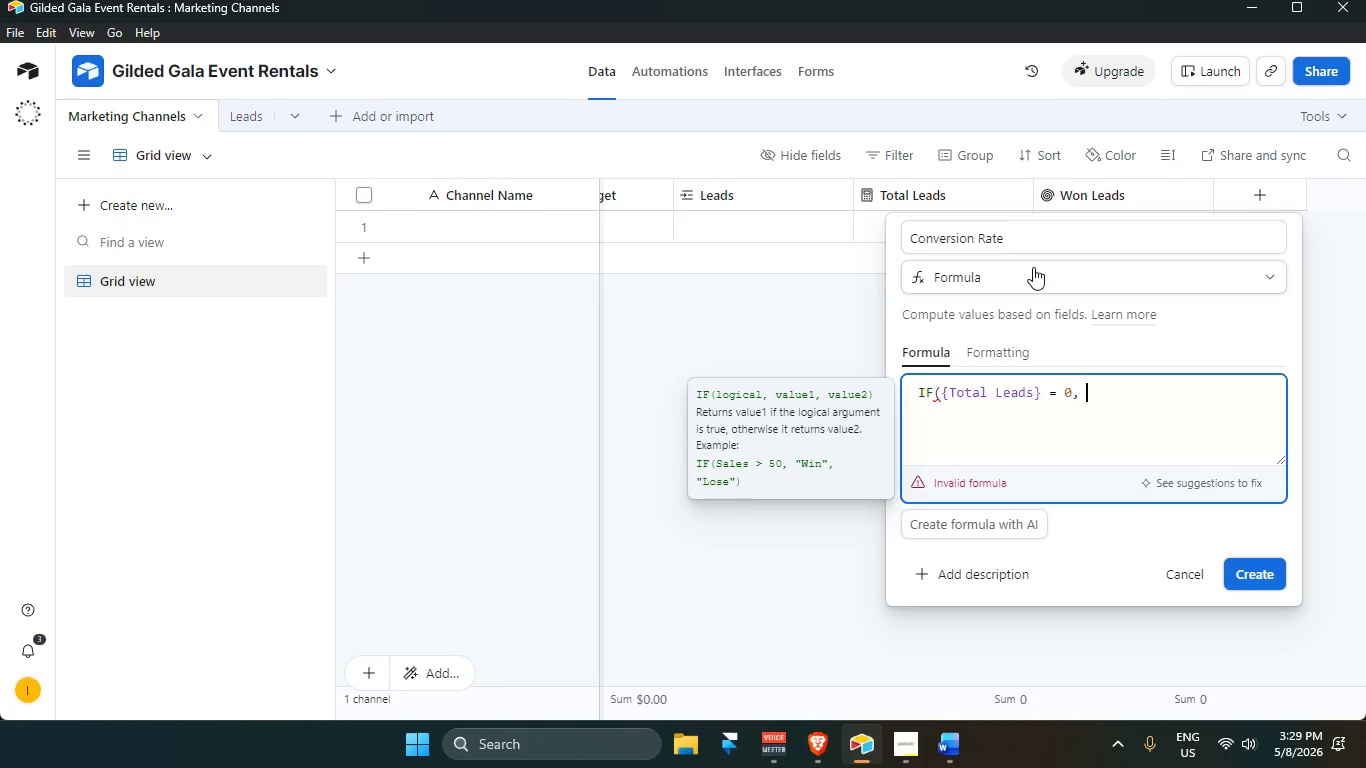 
key(Space)
 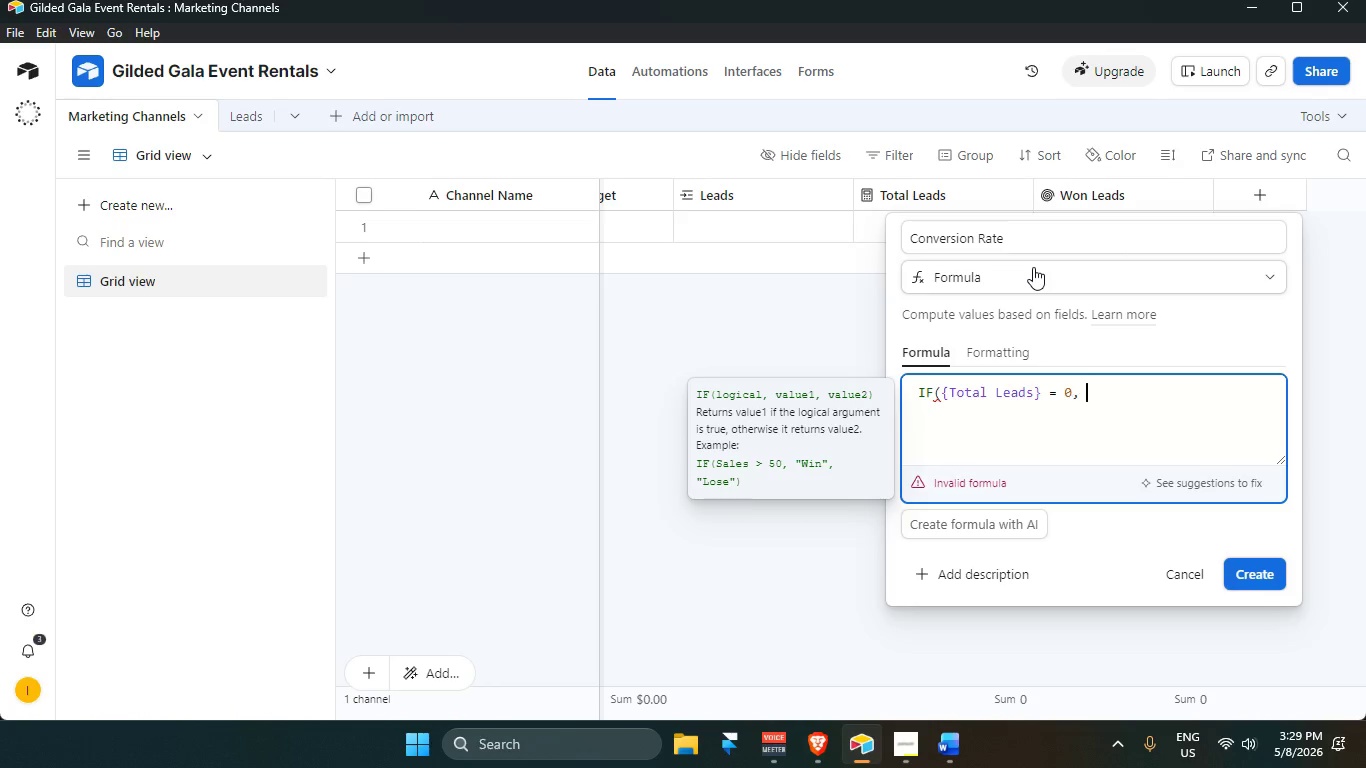 
type(0, {wonl)
key(Backspace)
 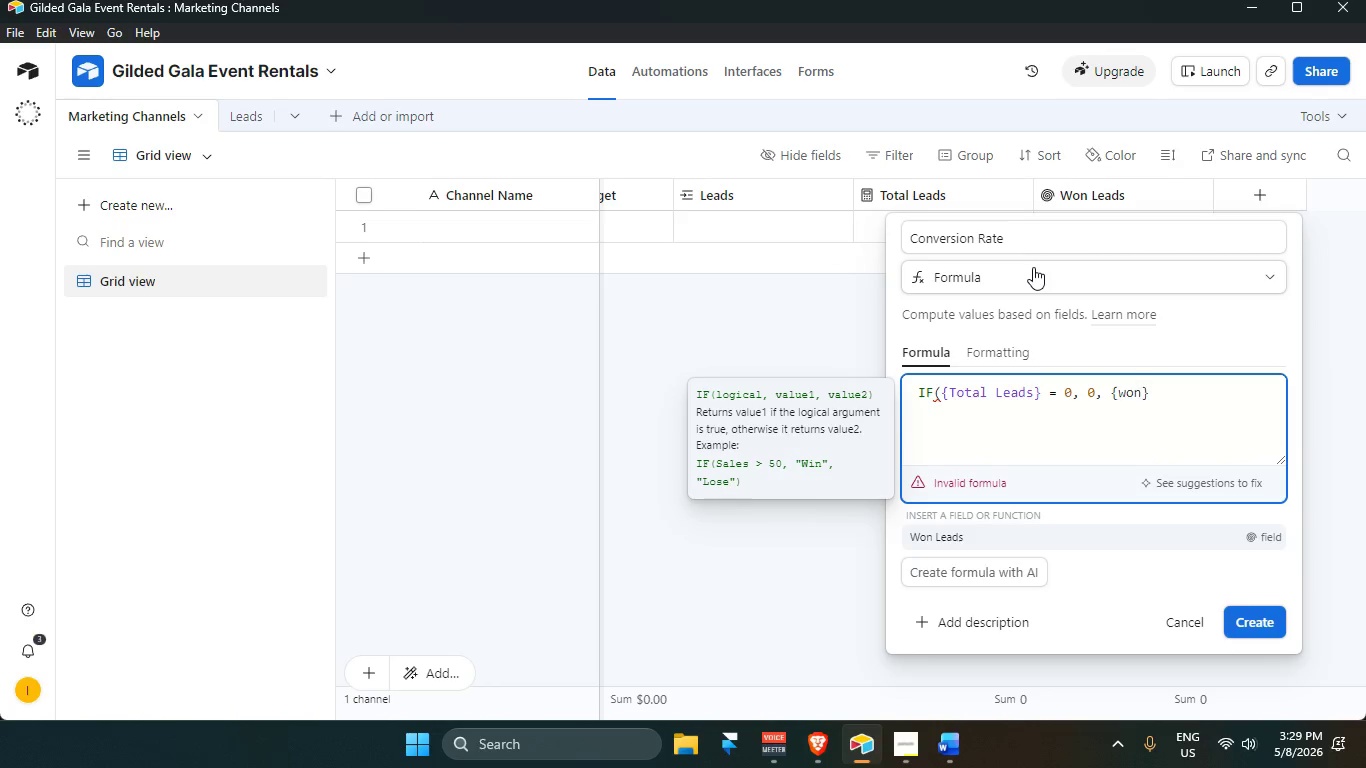 
key(Enter)
 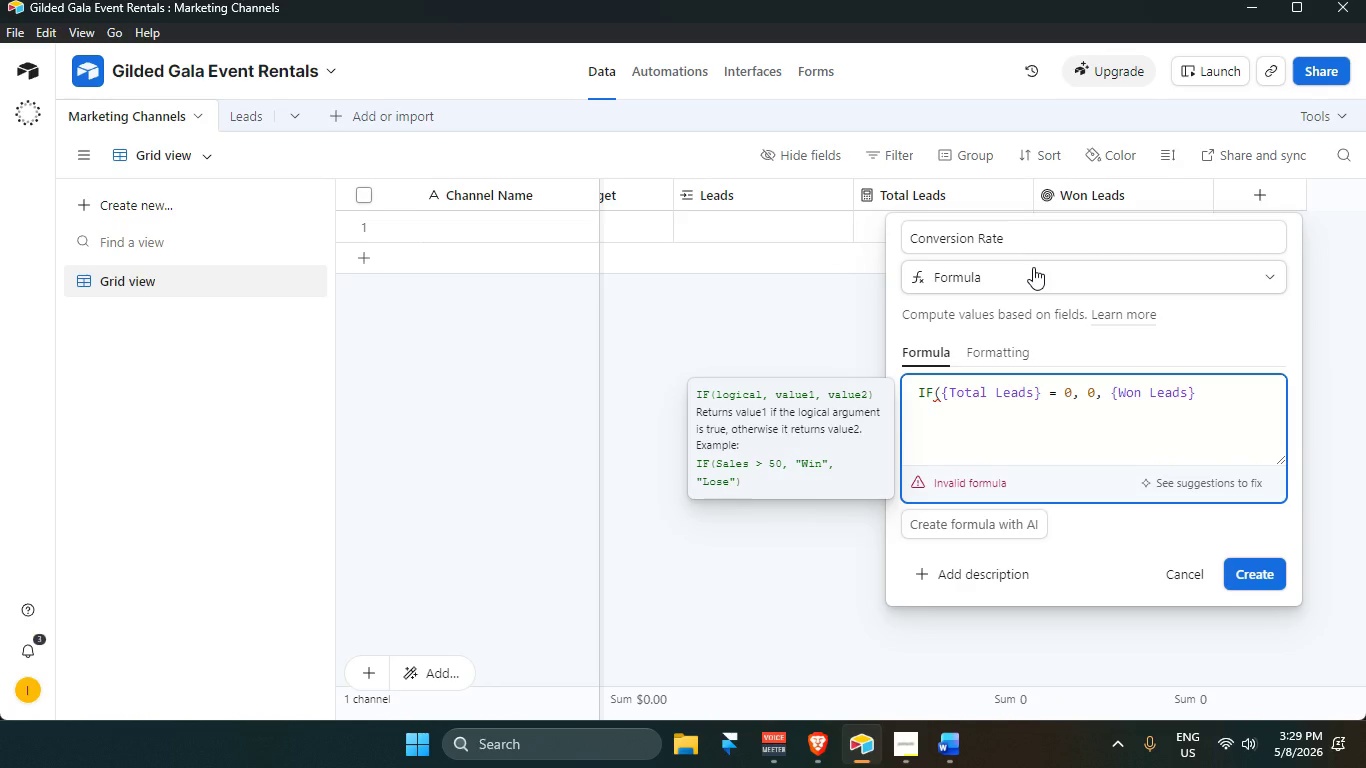 
type( / t)
key(Backspace)
type(tota)
 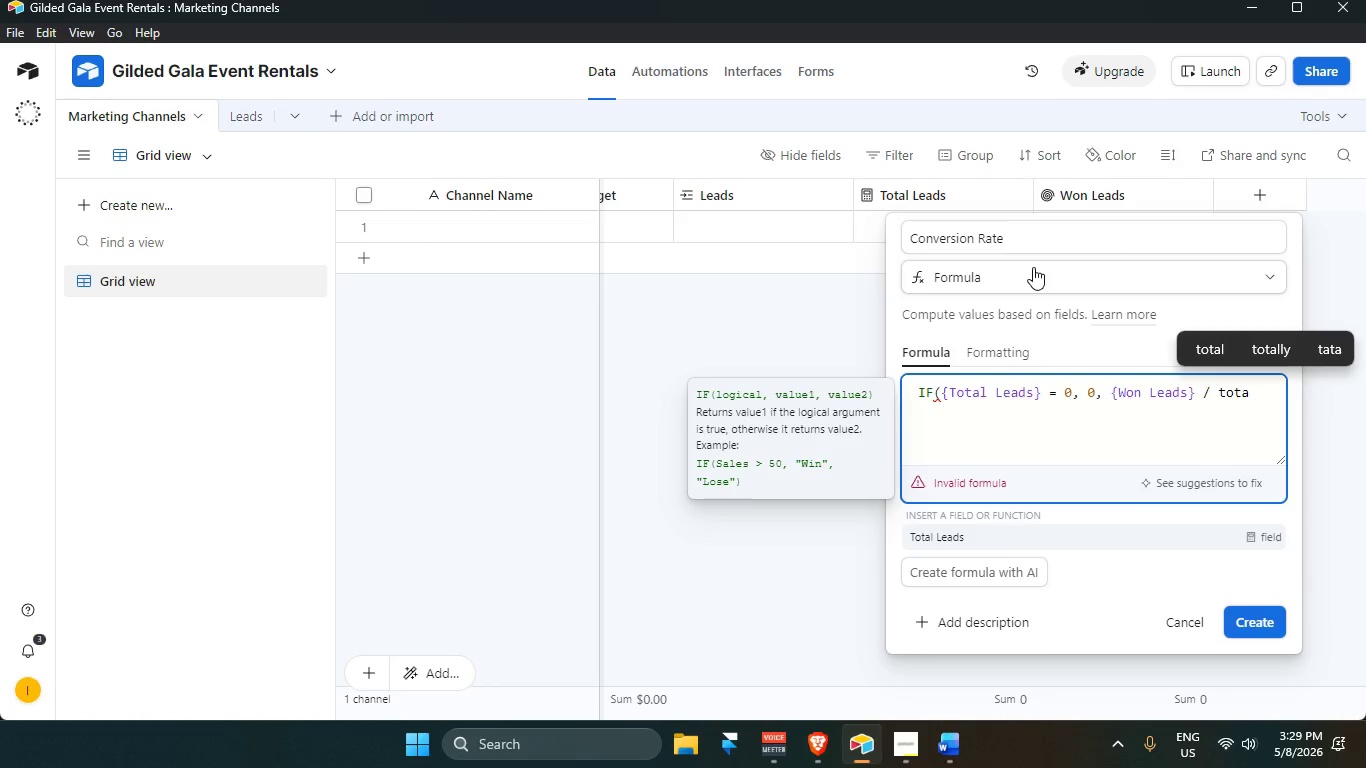 
key(Enter)
 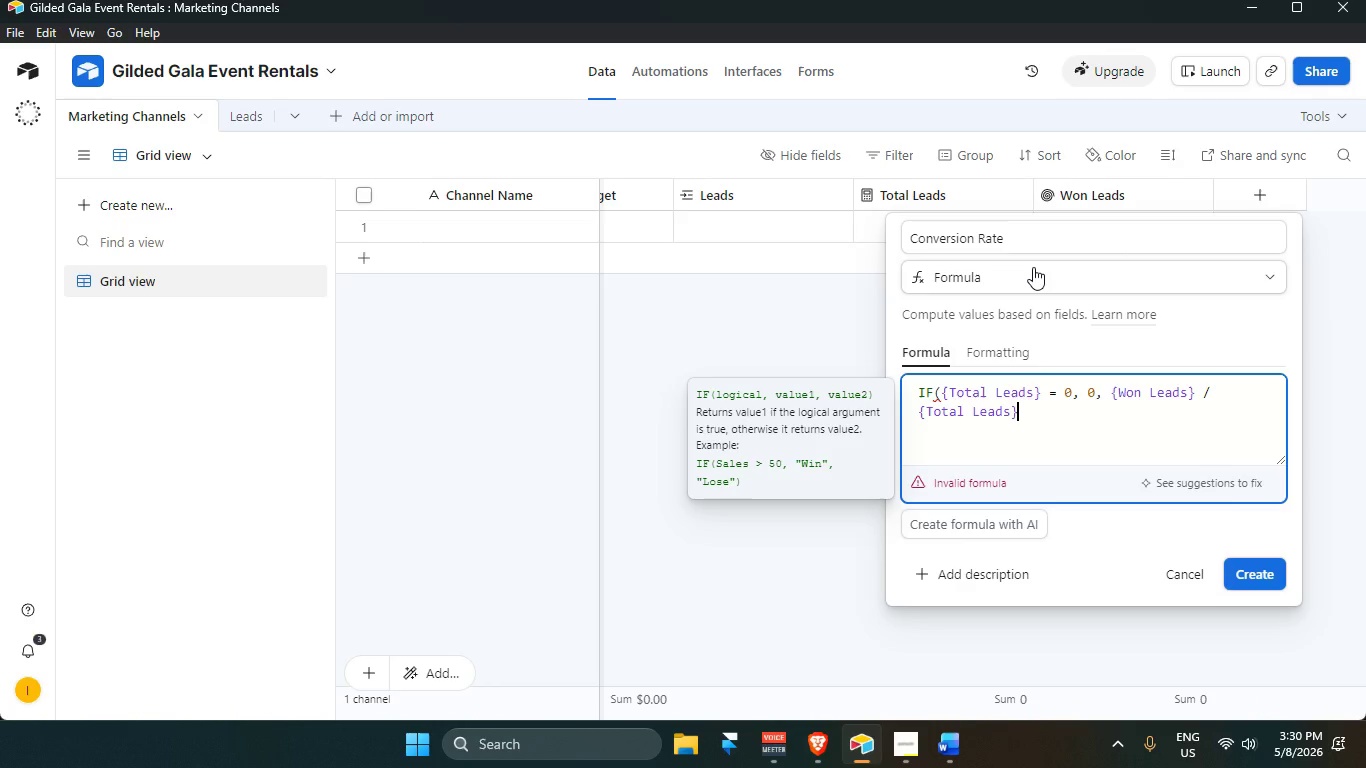 
key(Shift+0)
 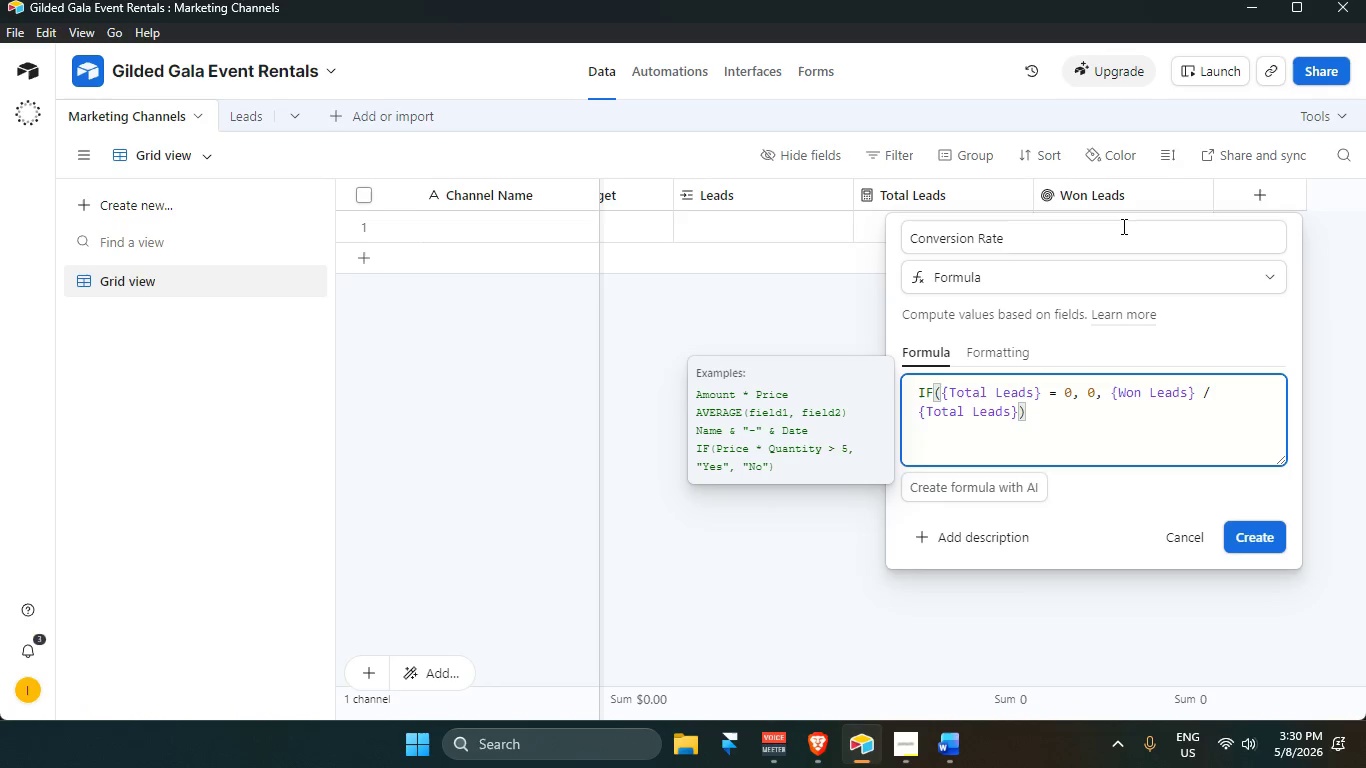 
left_click([1243, 543])
 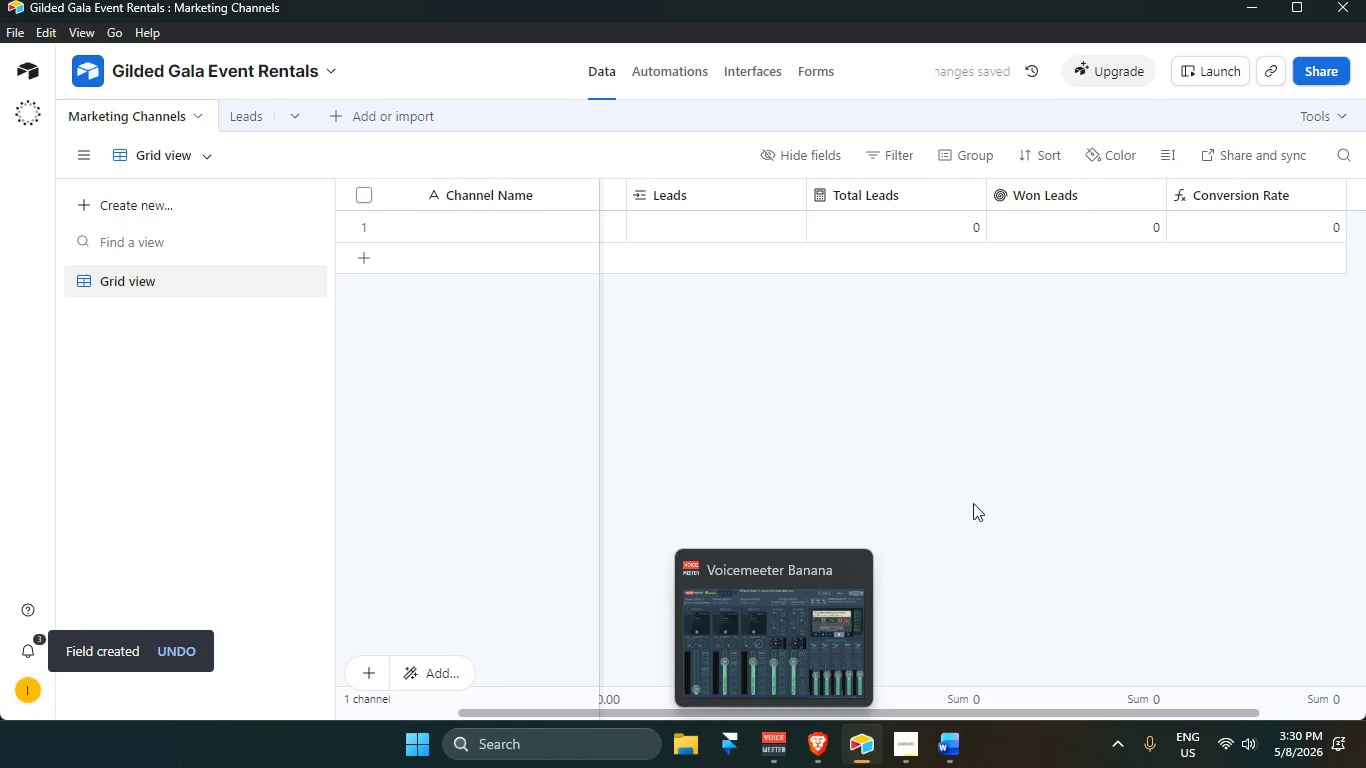 
left_click_drag(start_coordinate=[890, 712], to_coordinate=[1092, 708])
 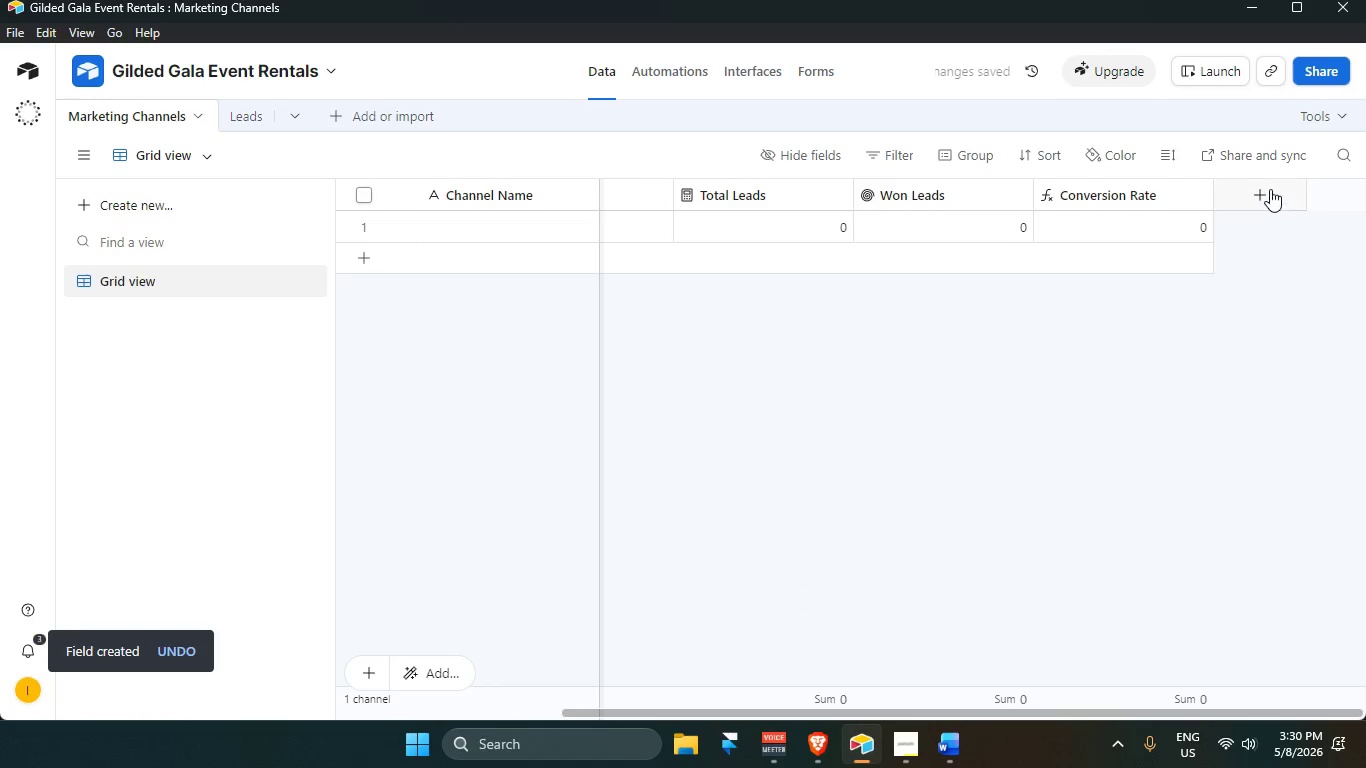 
left_click([1268, 188])
 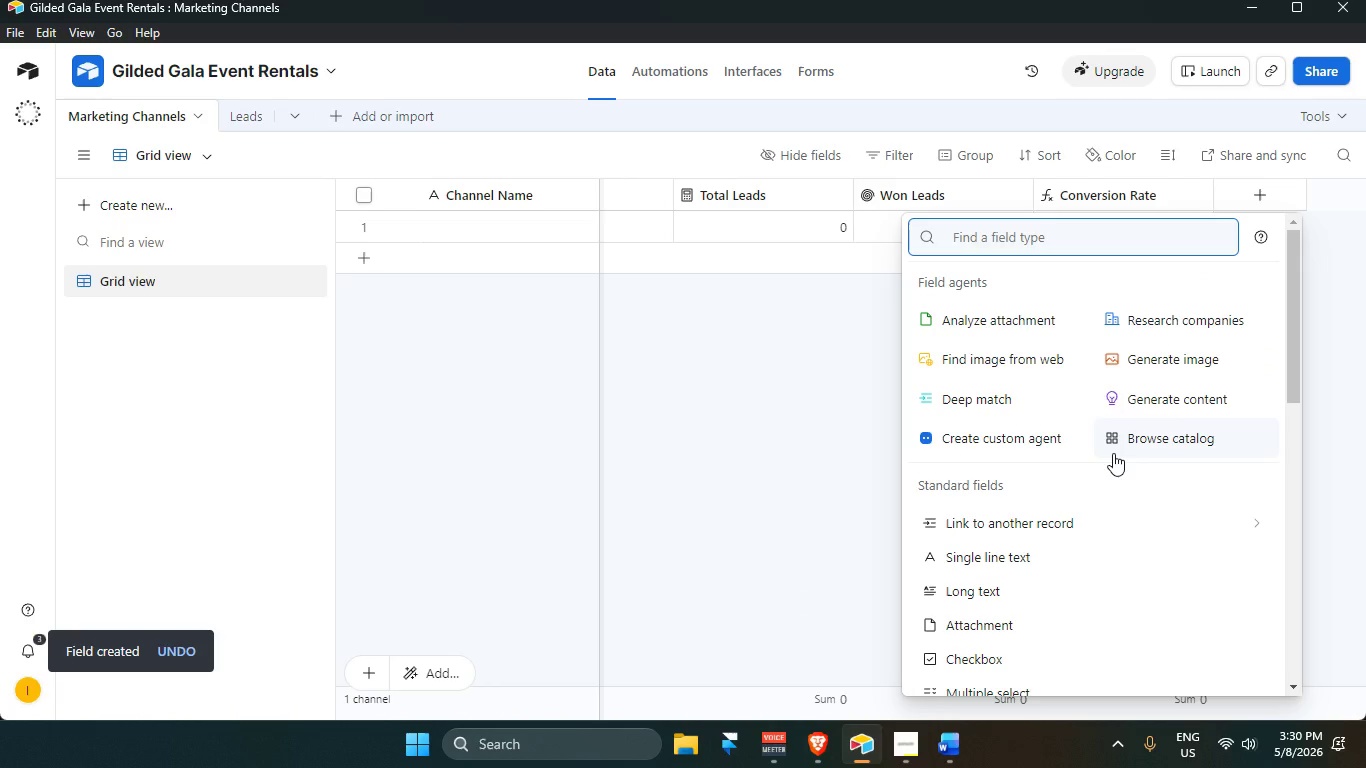 
type(fomr)
key(Backspace)
key(Backspace)
type(r)
 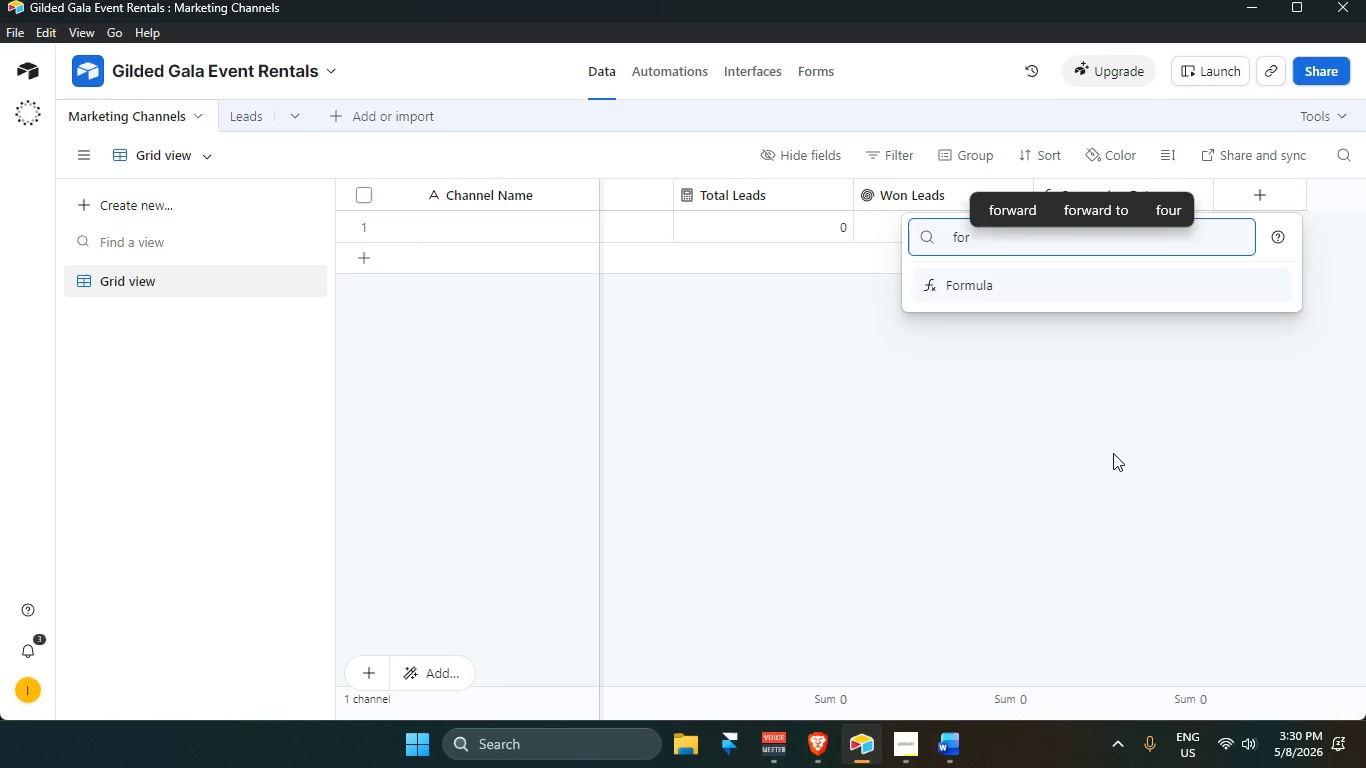 
key(Enter)
 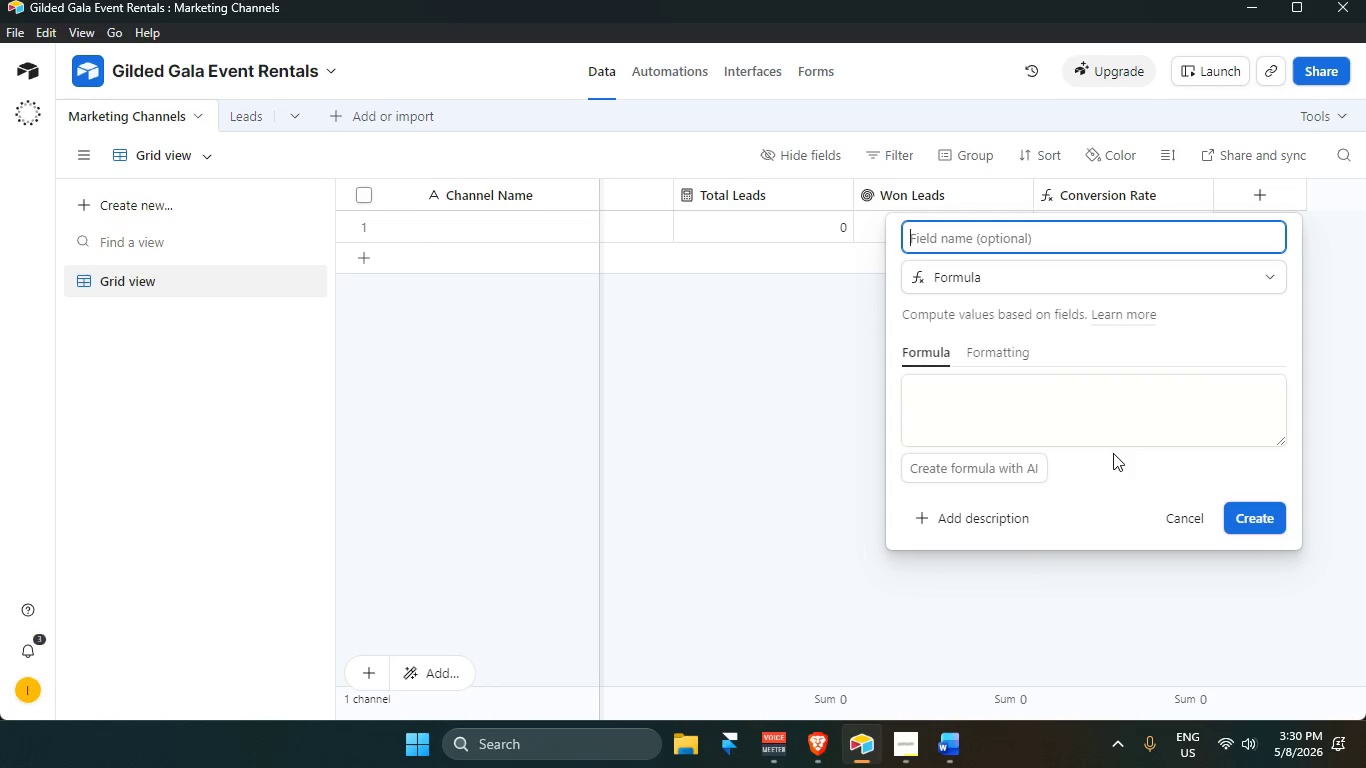 
type(Cost Per Lead)
key(Tab)
key(Tab)
key(Tab)
key(Tab)
 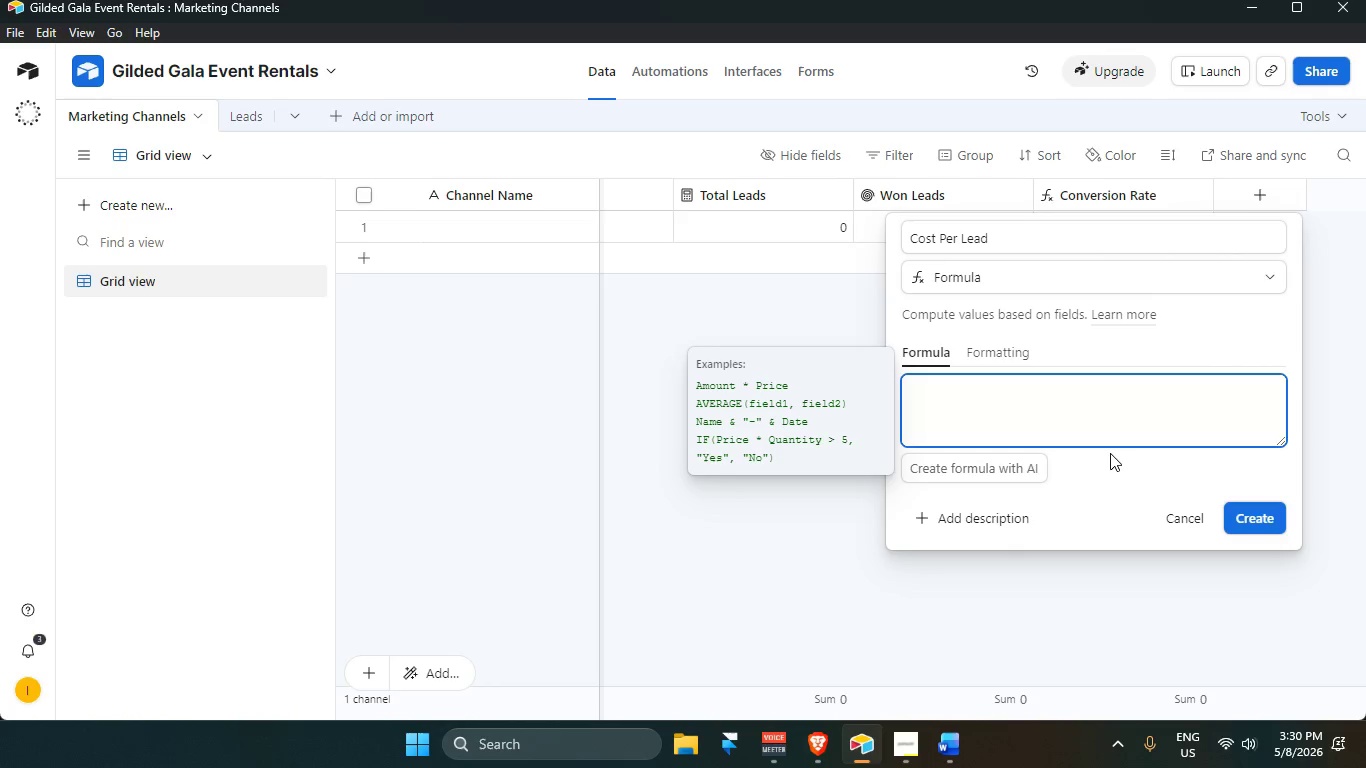 
wait(7.52)
 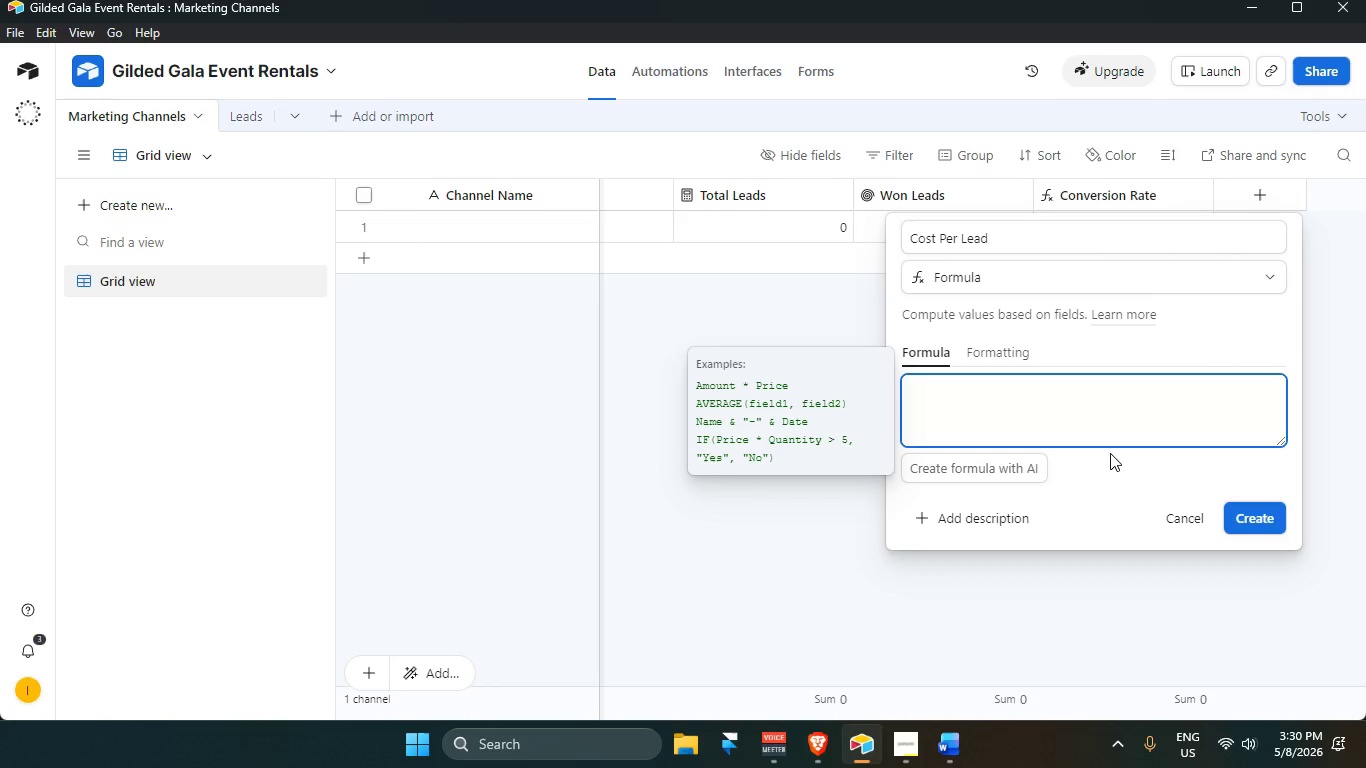 
type(IF)
 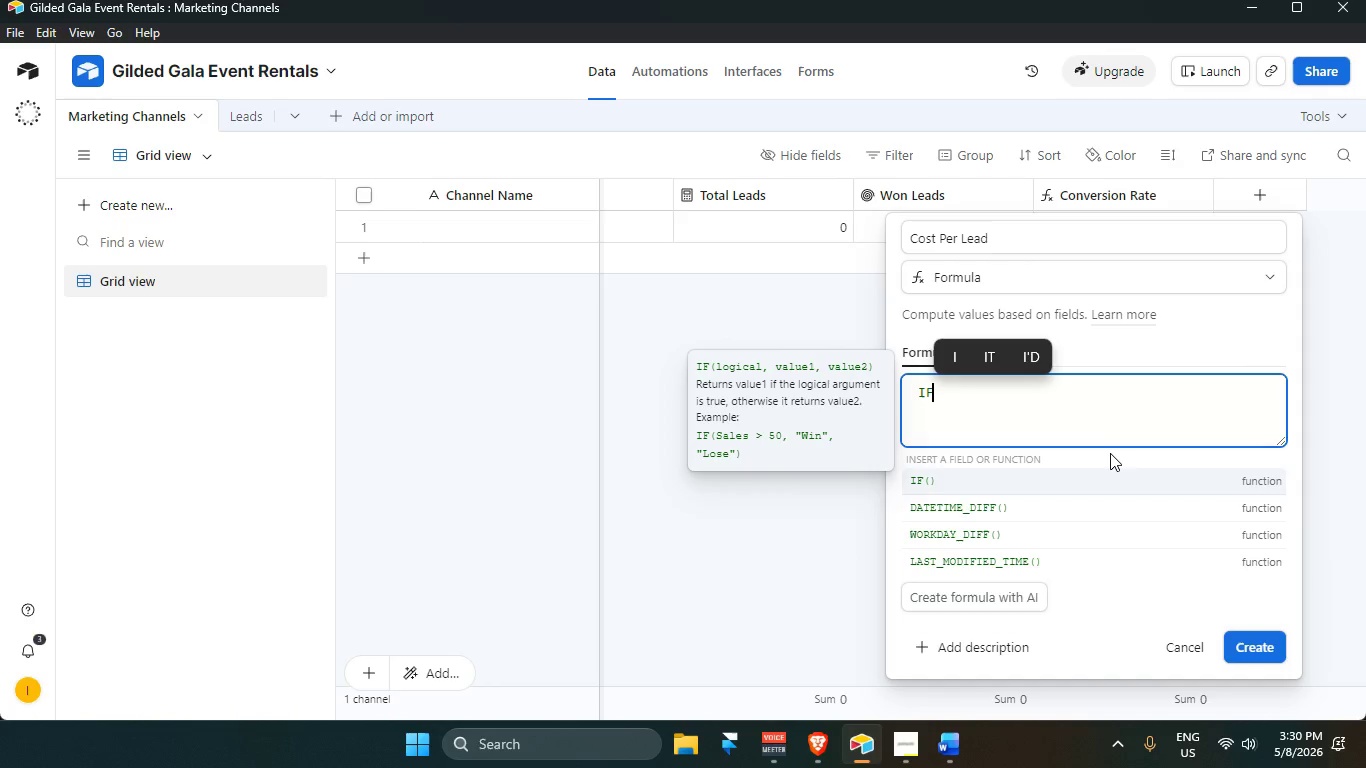 
key(Enter)
 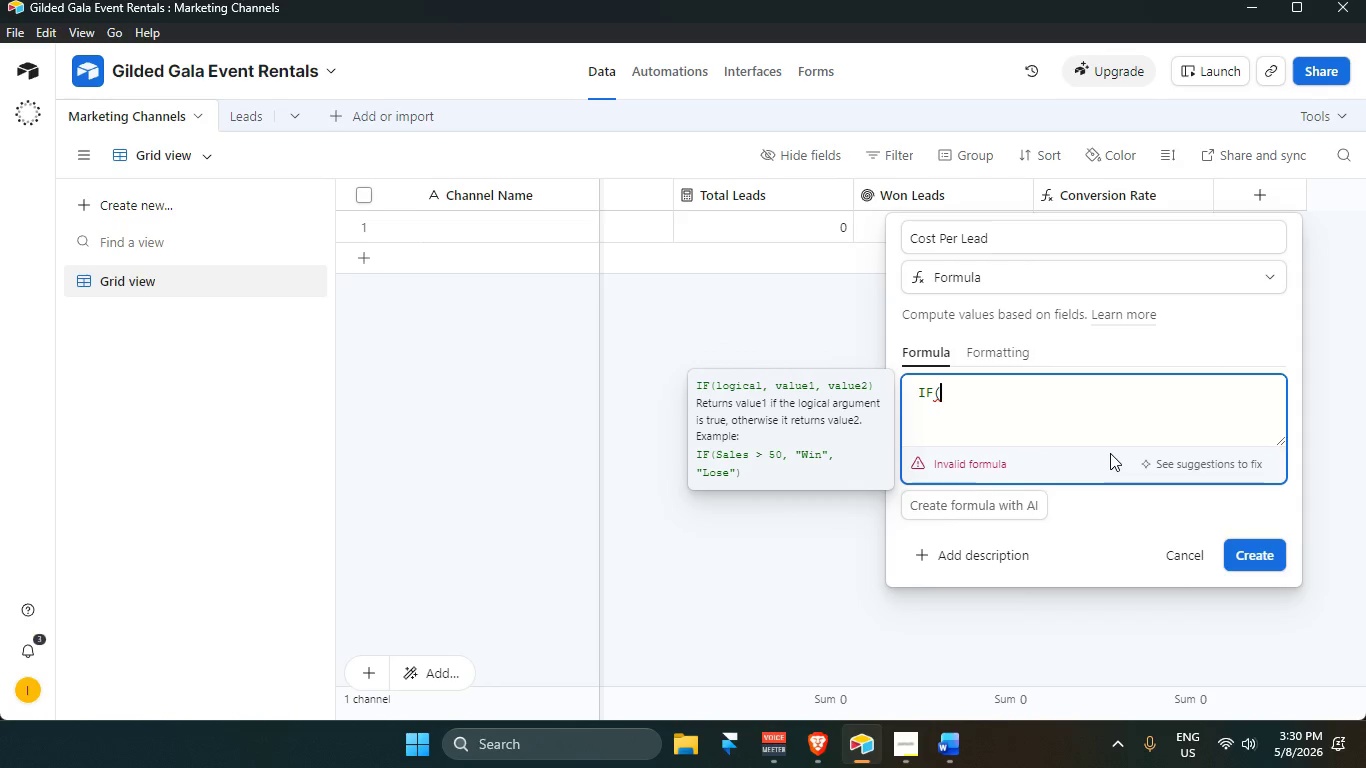 
type({tota)
 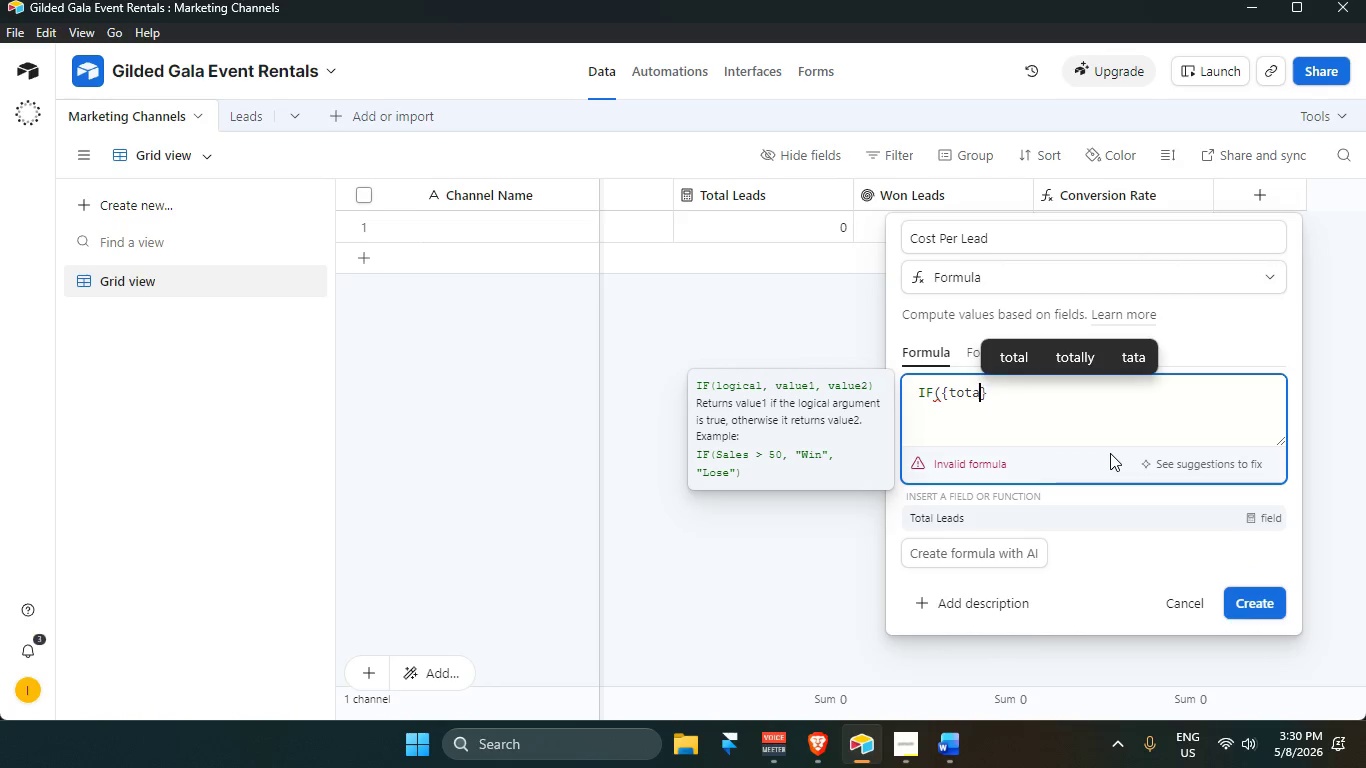 
key(Enter)
 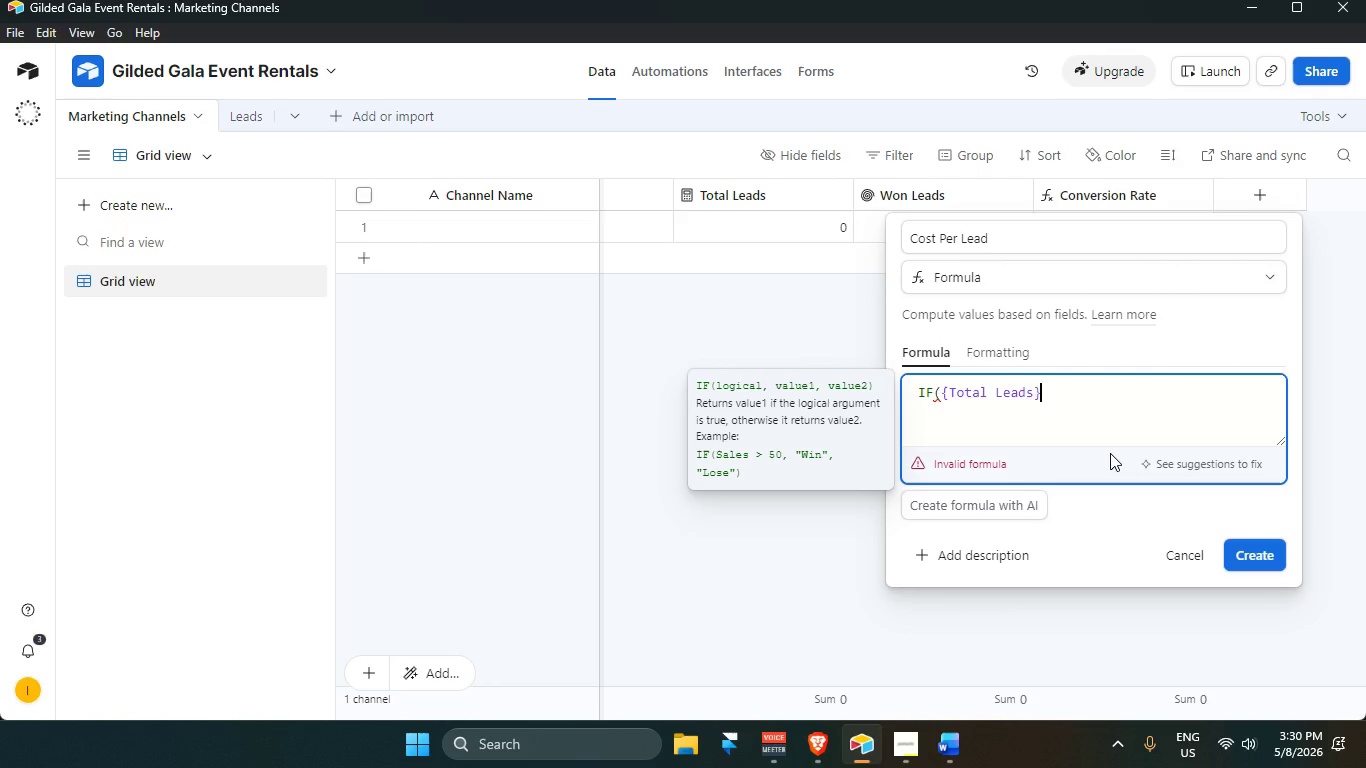 
key(Space)
 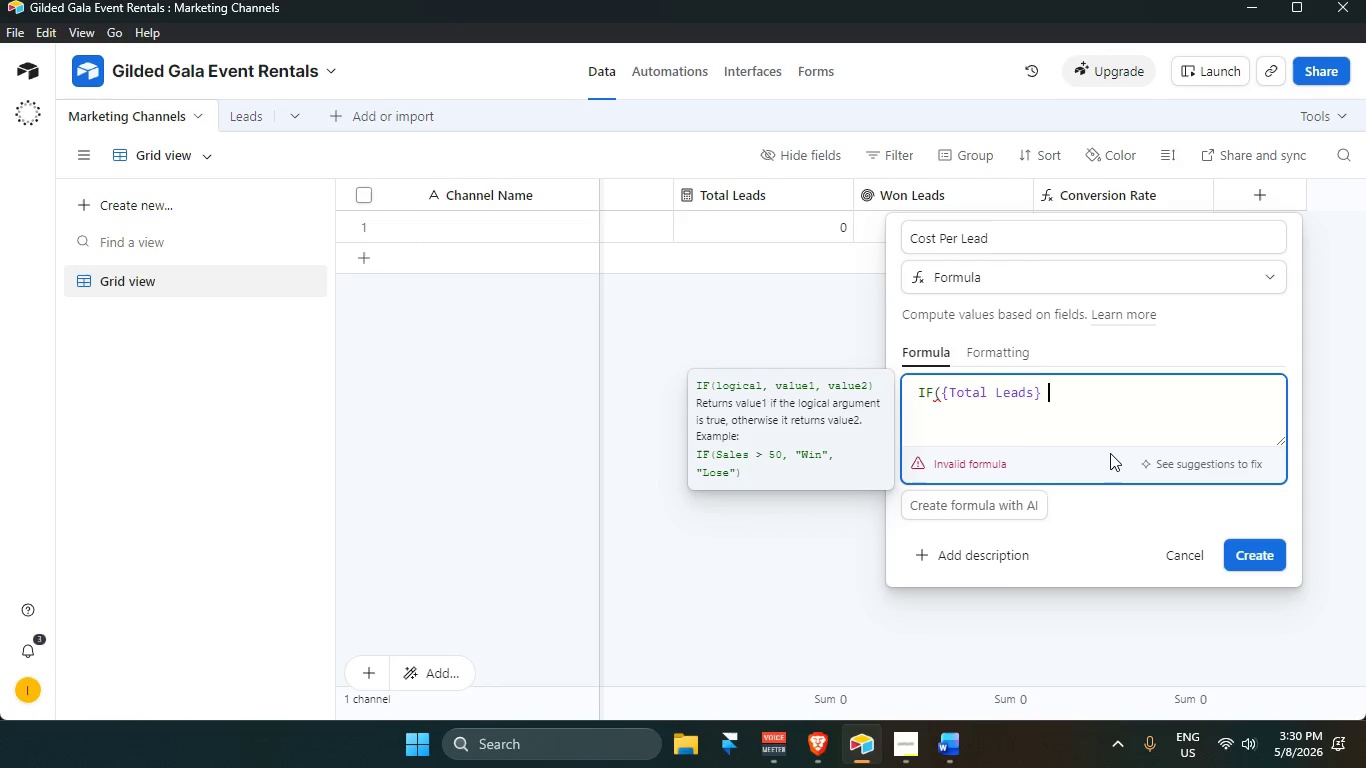 
type(= 0, 0, {total)
 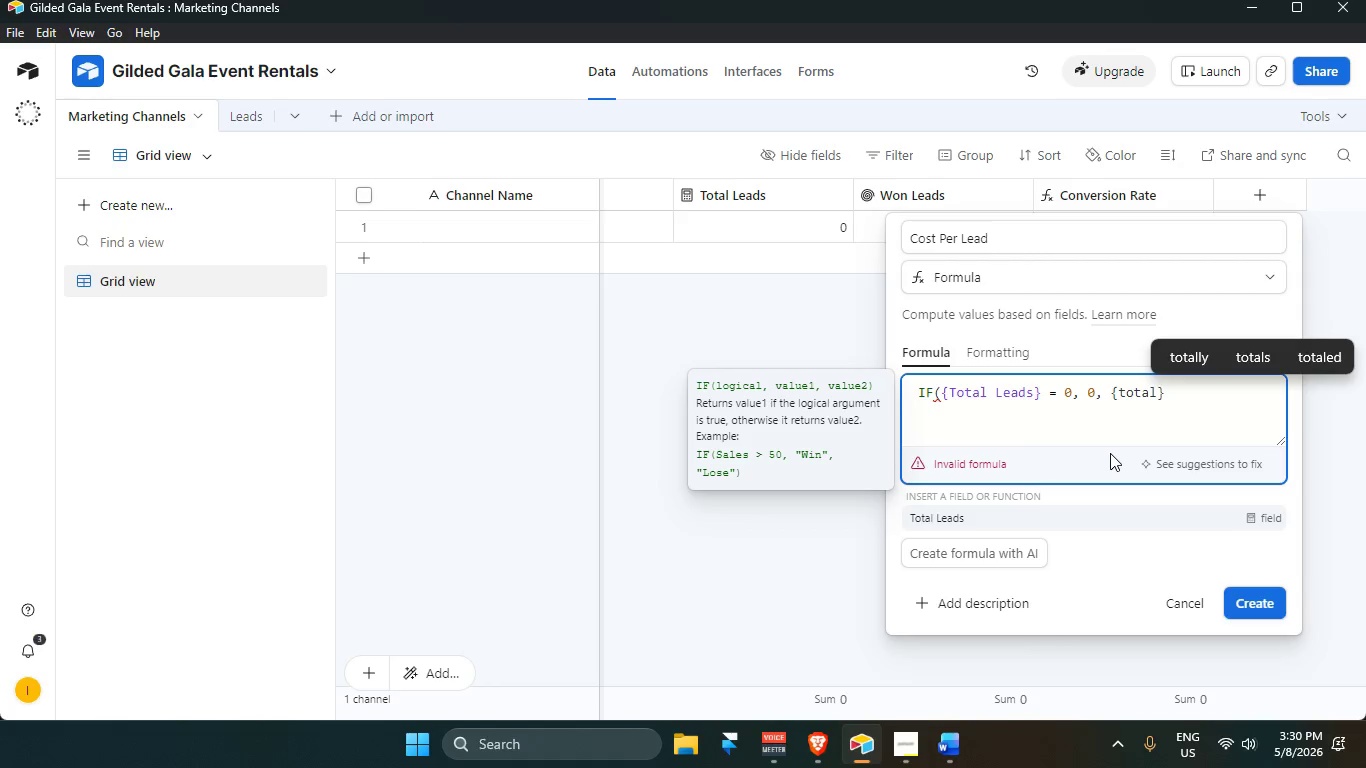 
wait(19.08)
 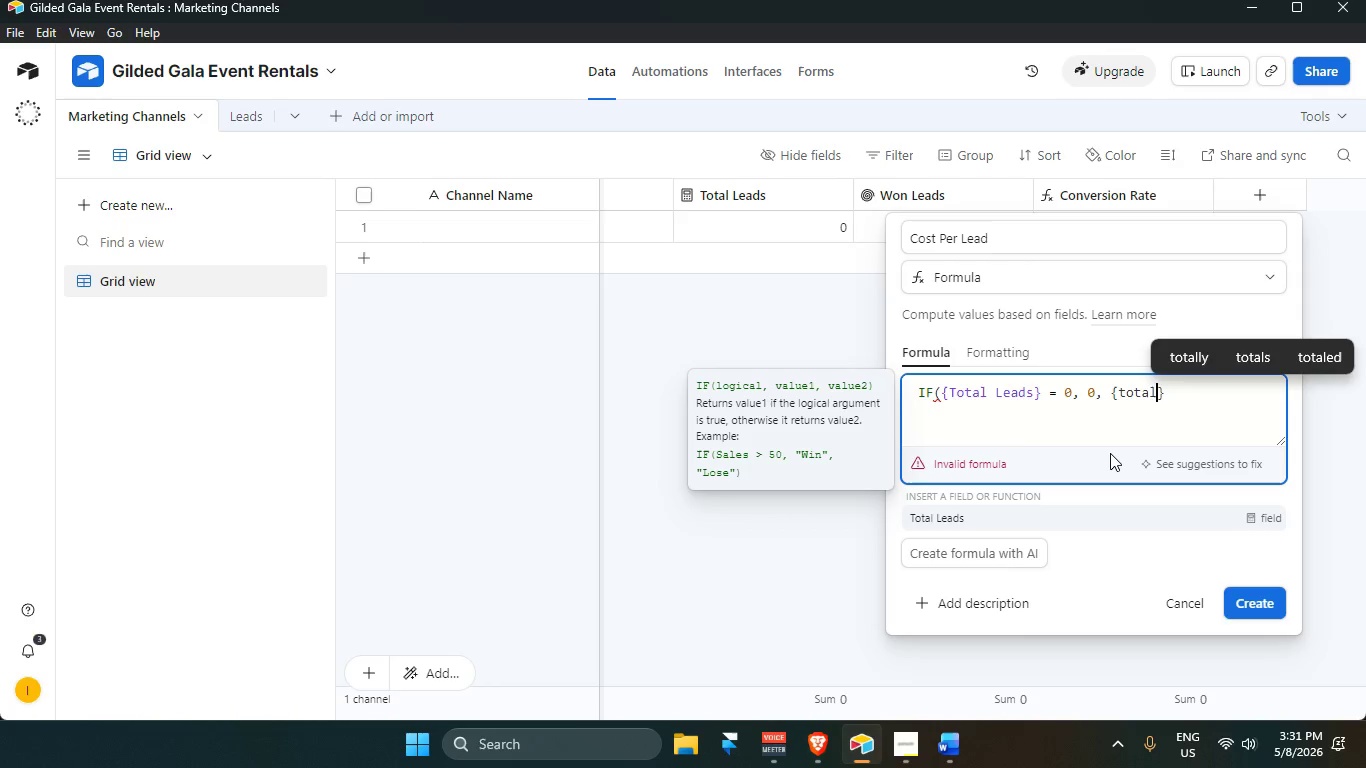 
left_click([1188, 599])
 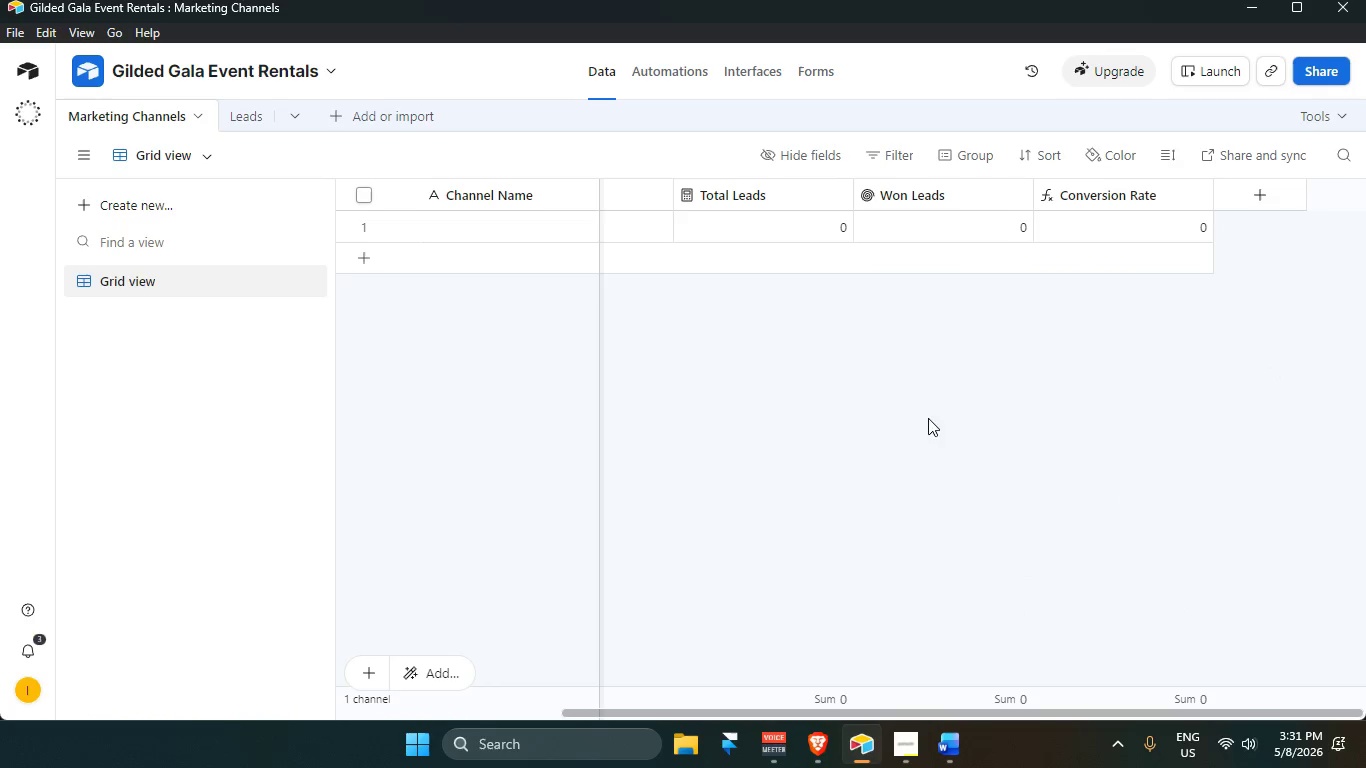 
left_click([929, 384])
 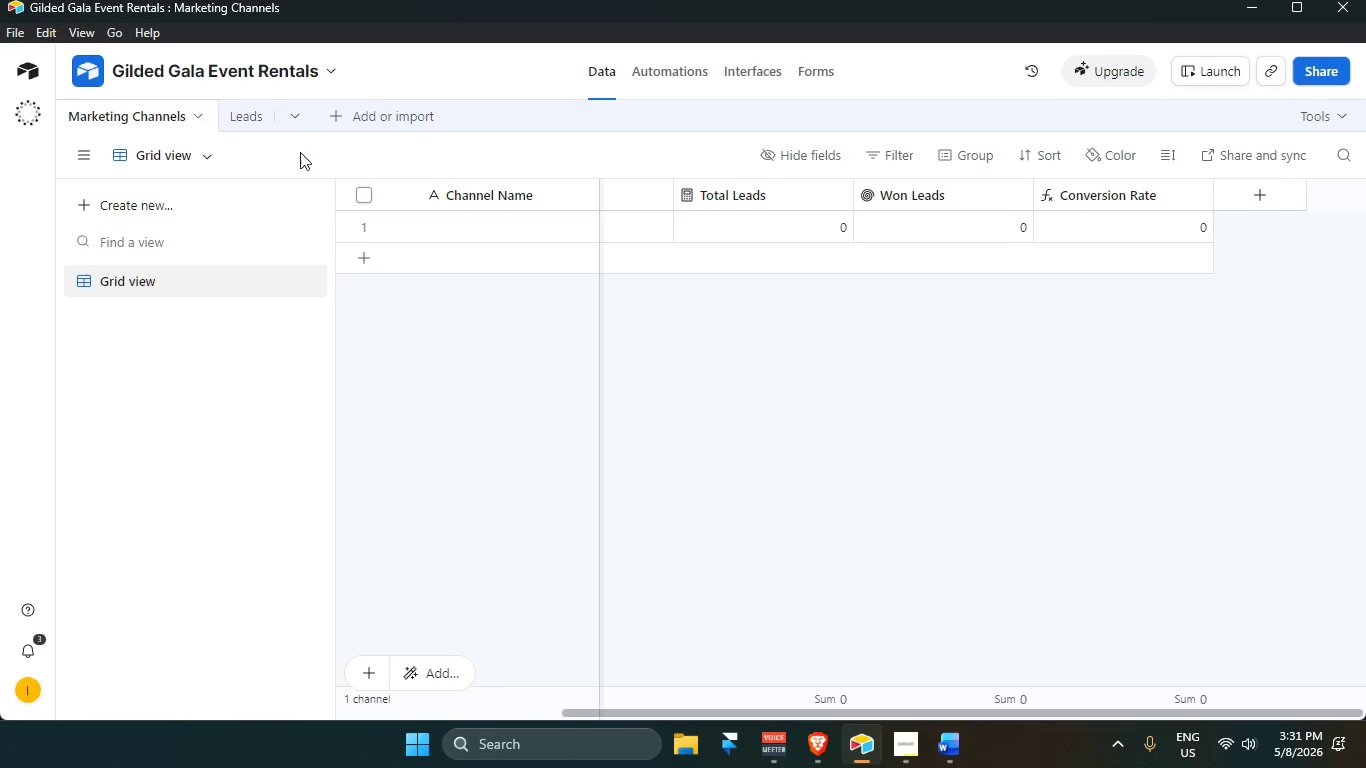 
left_click([247, 114])
 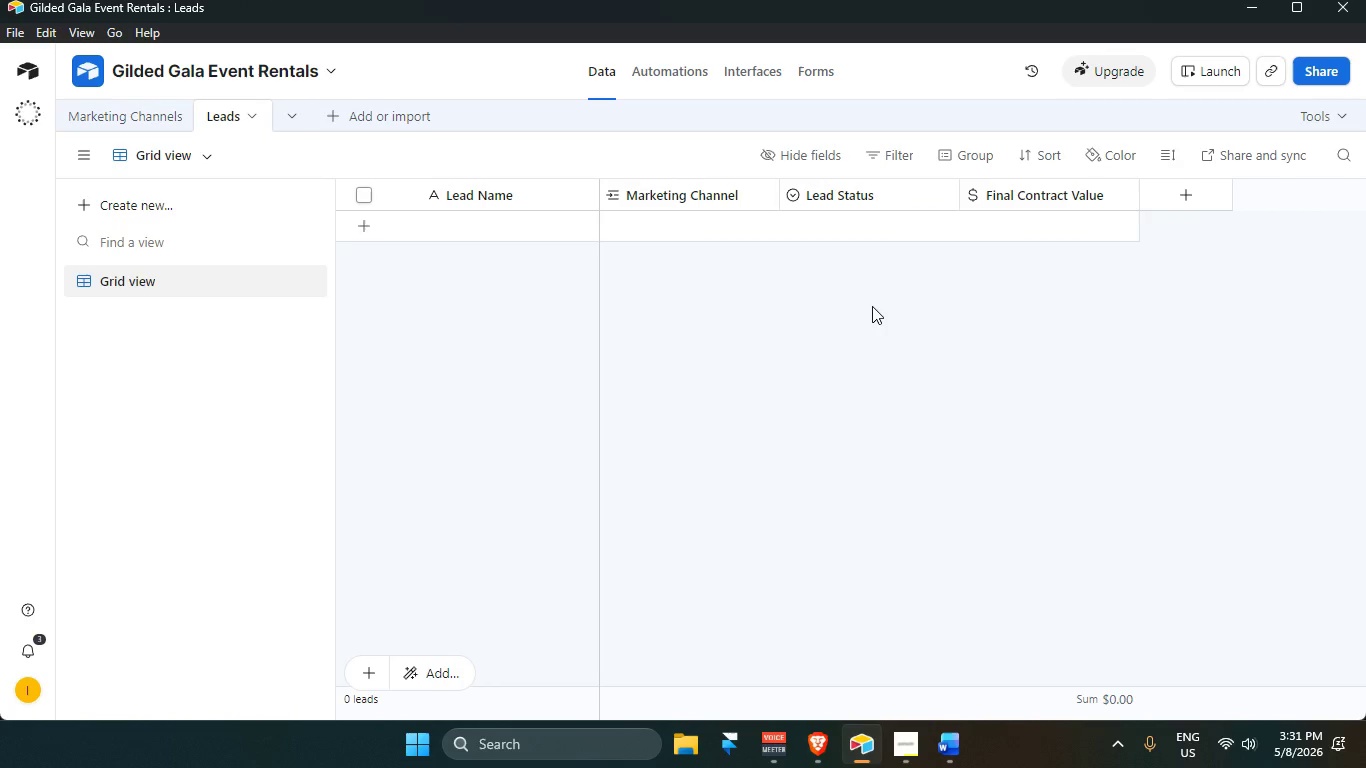 
scroll: coordinate [869, 302], scroll_direction: up, amount: 2.0
 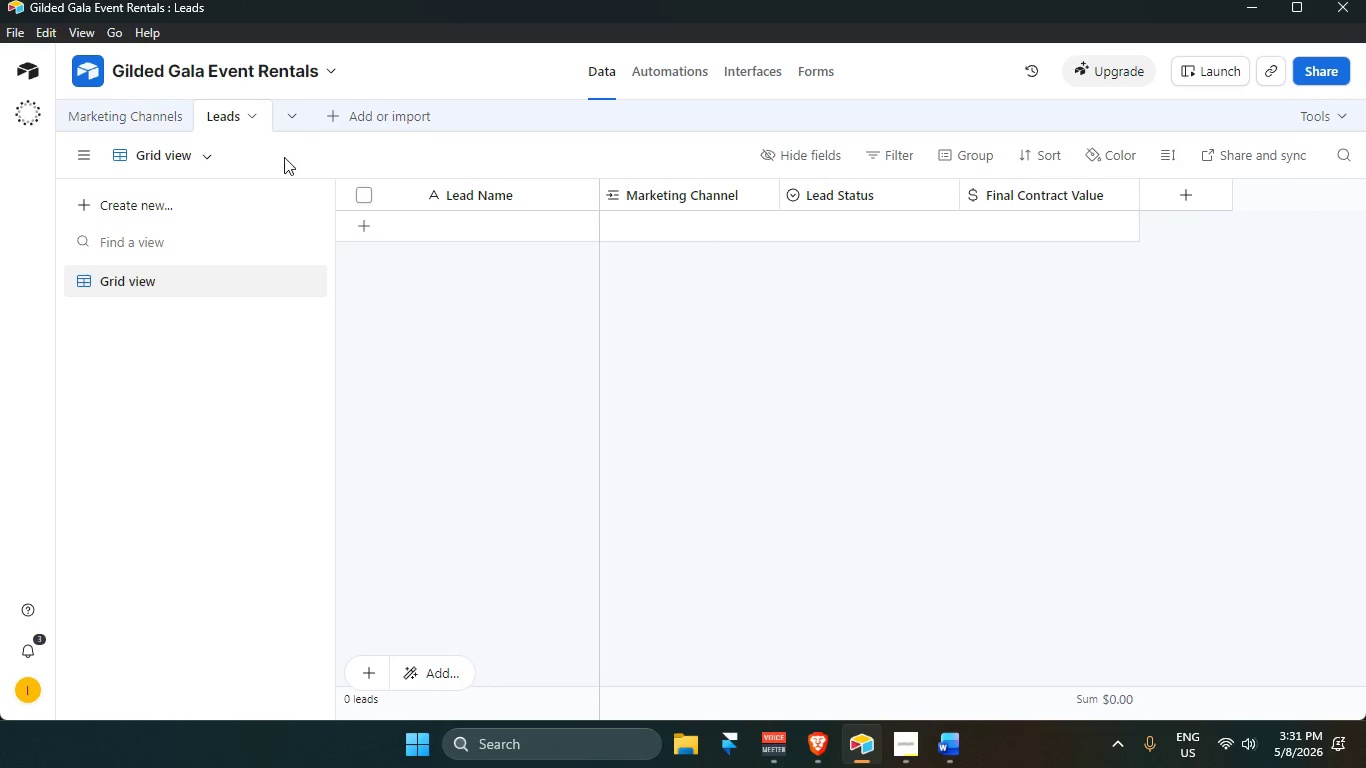 
left_click([156, 121])
 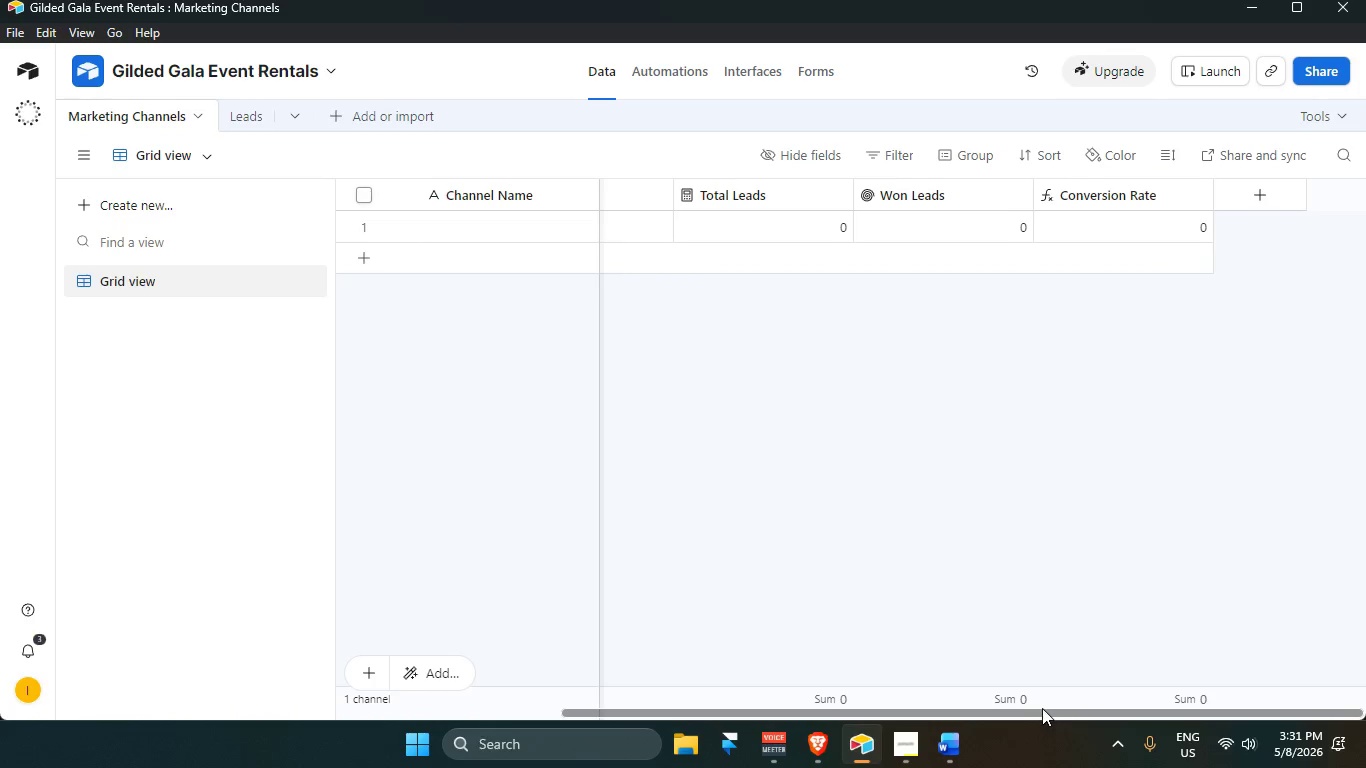 
left_click_drag(start_coordinate=[1043, 715], to_coordinate=[1174, 634])
 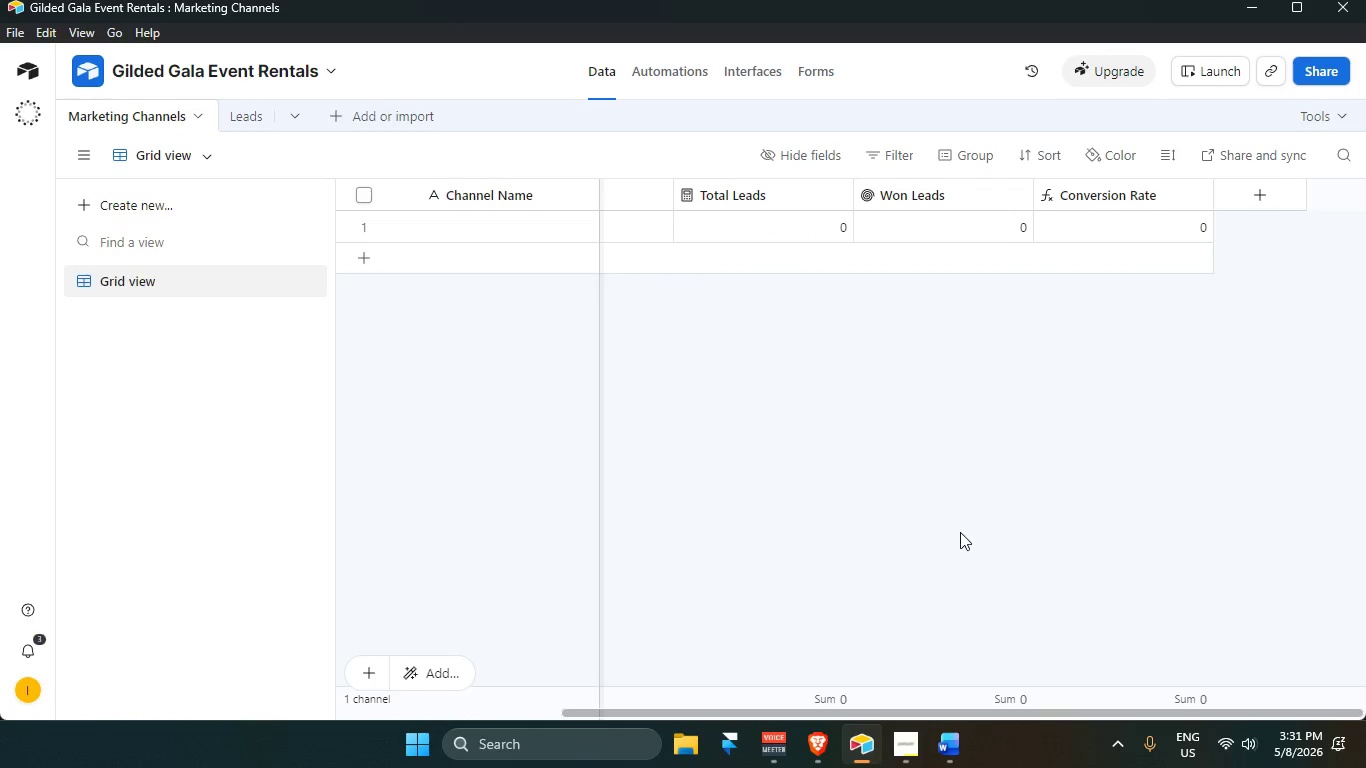 
left_click([960, 527])
 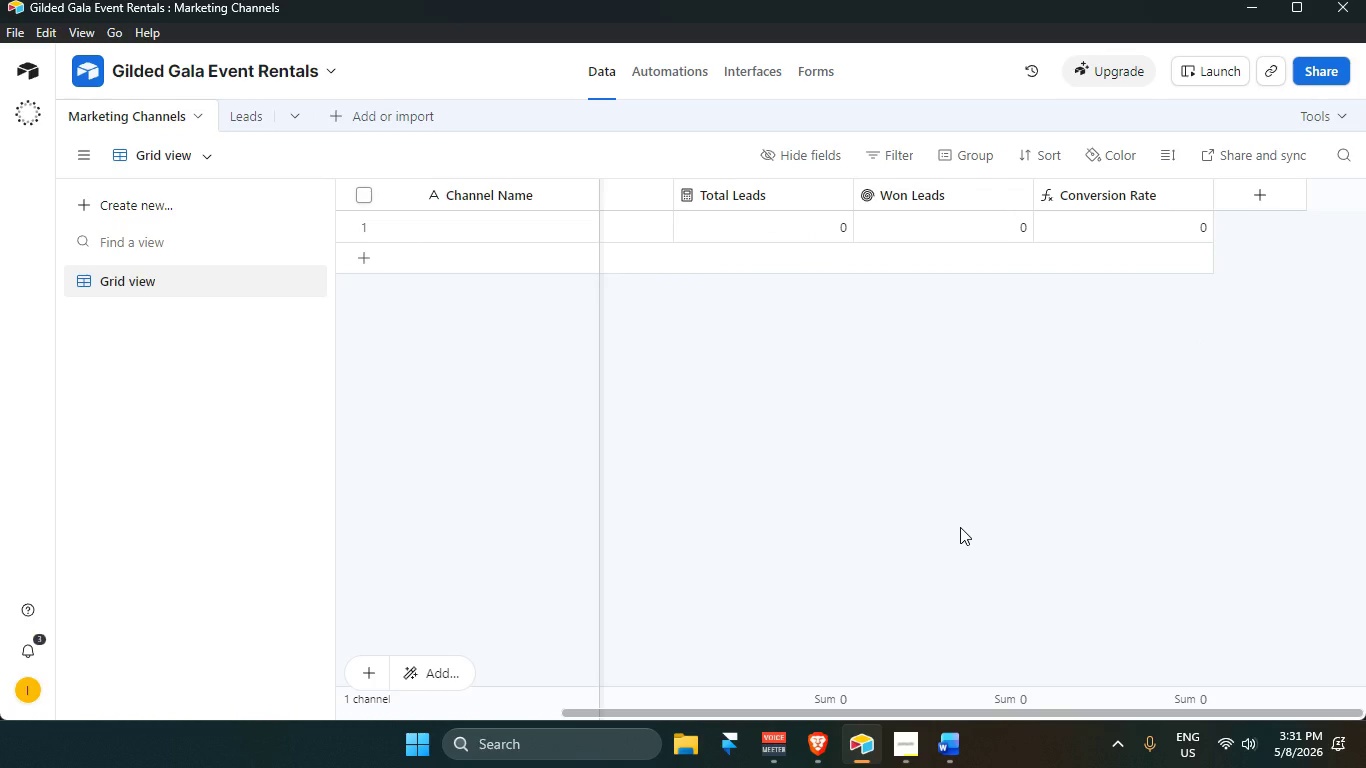 
wait(29.16)
 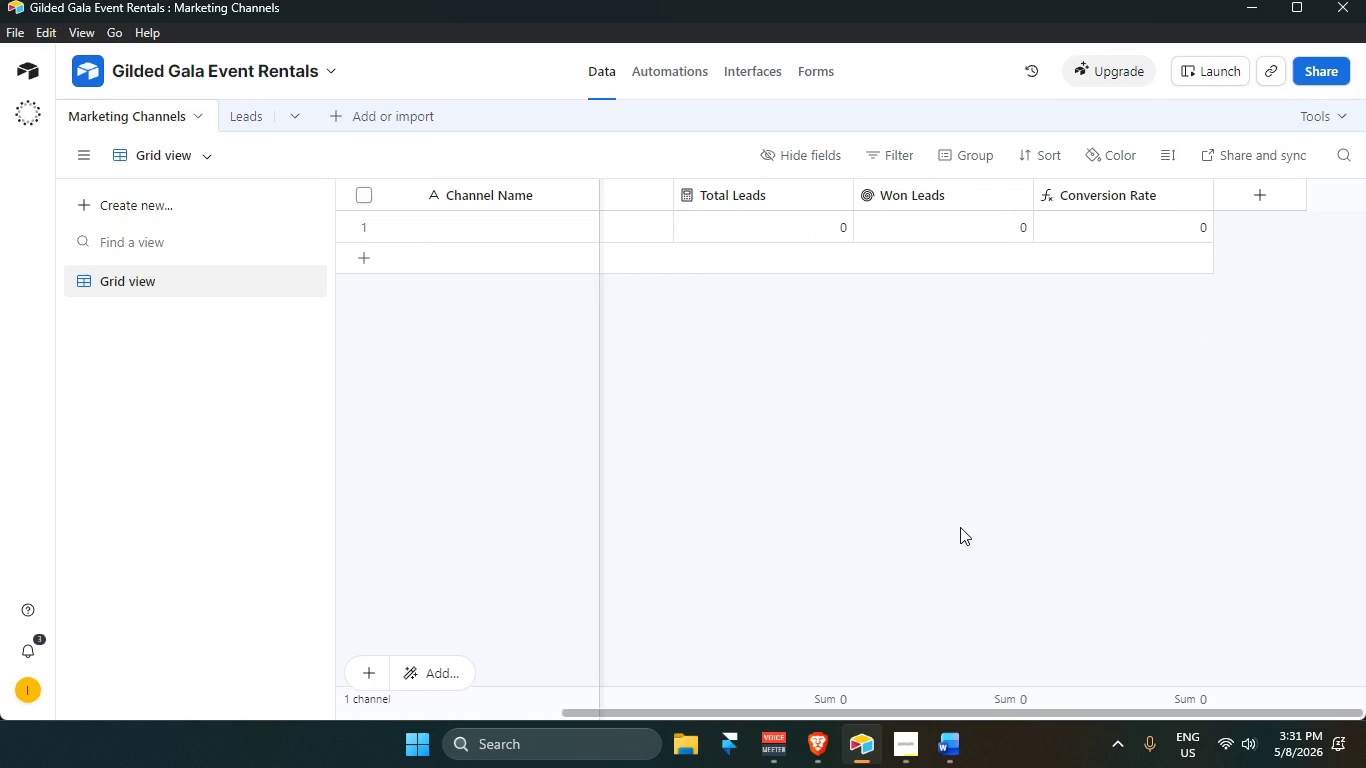 
mouse_move([1133, 190])
 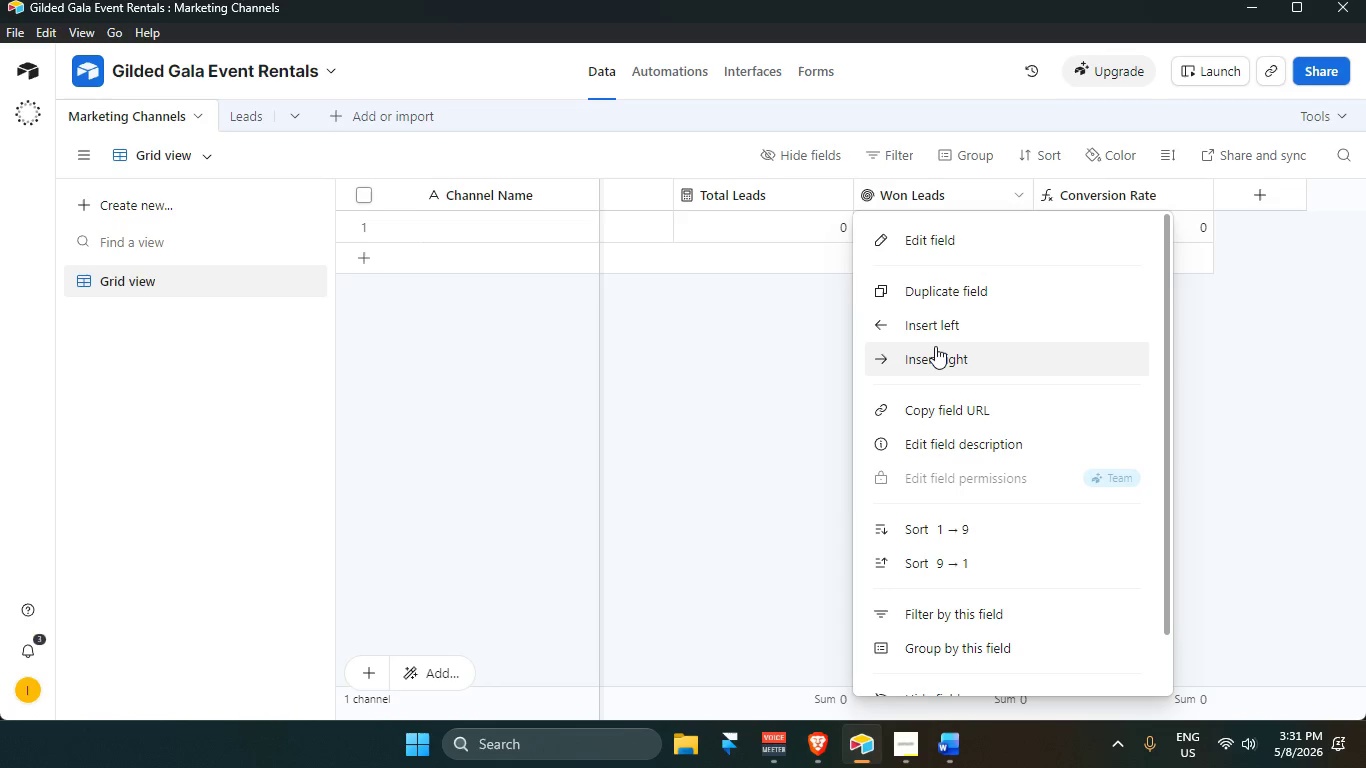 
left_click([931, 350])
 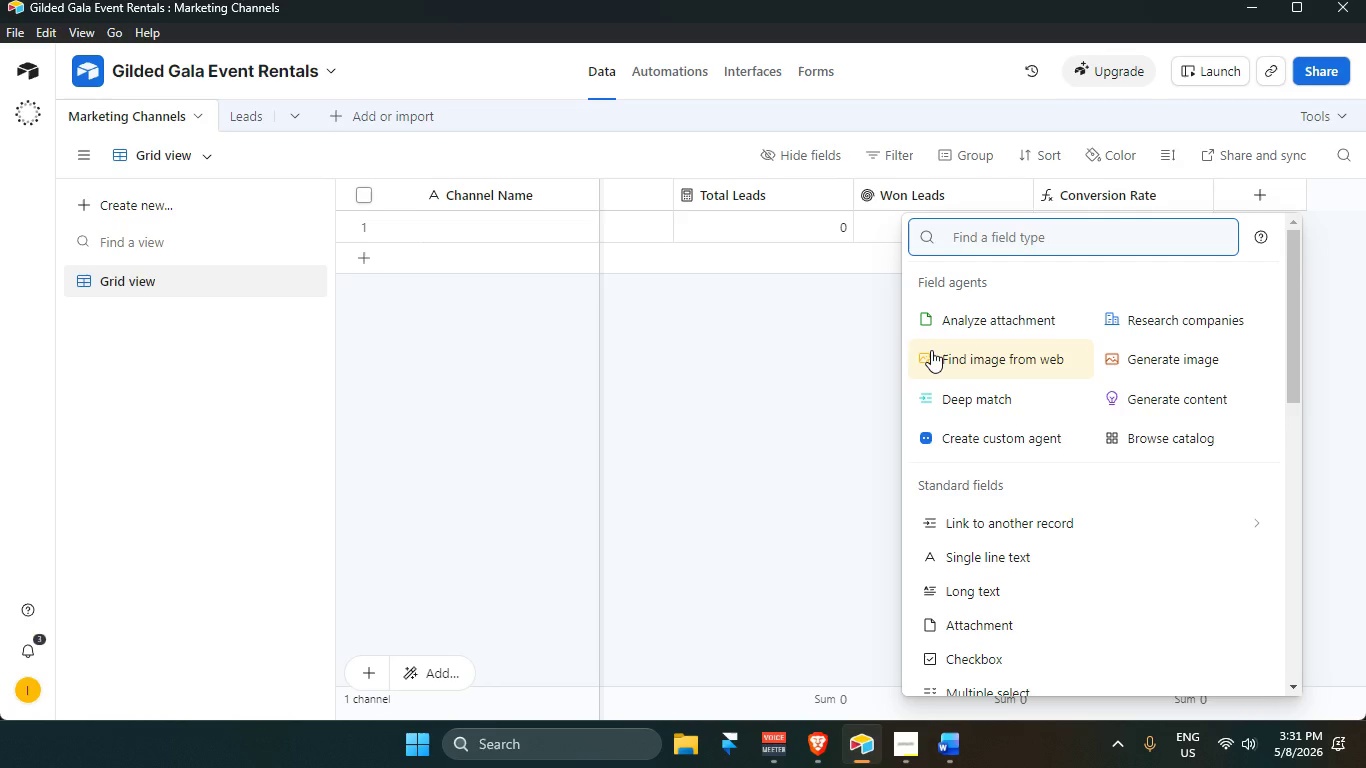 
type(roll)
 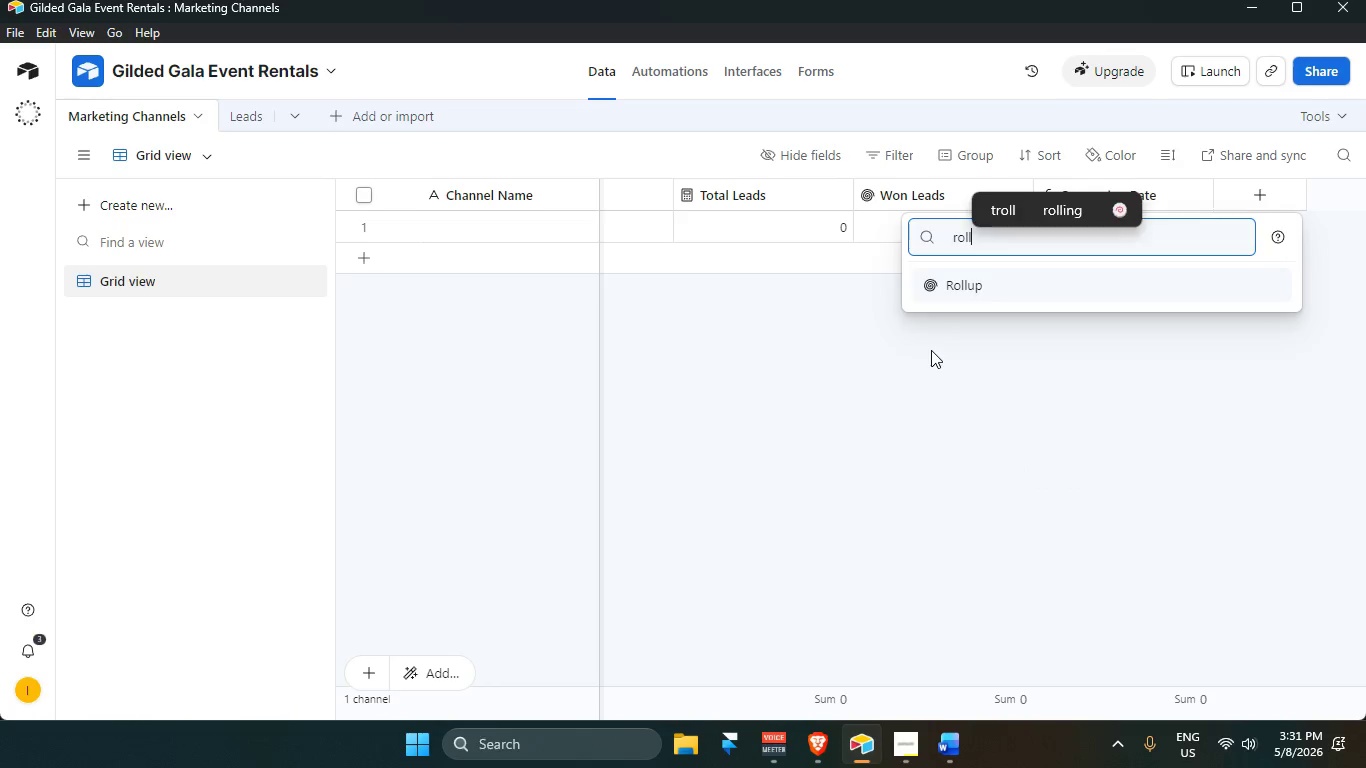 
key(Enter)
 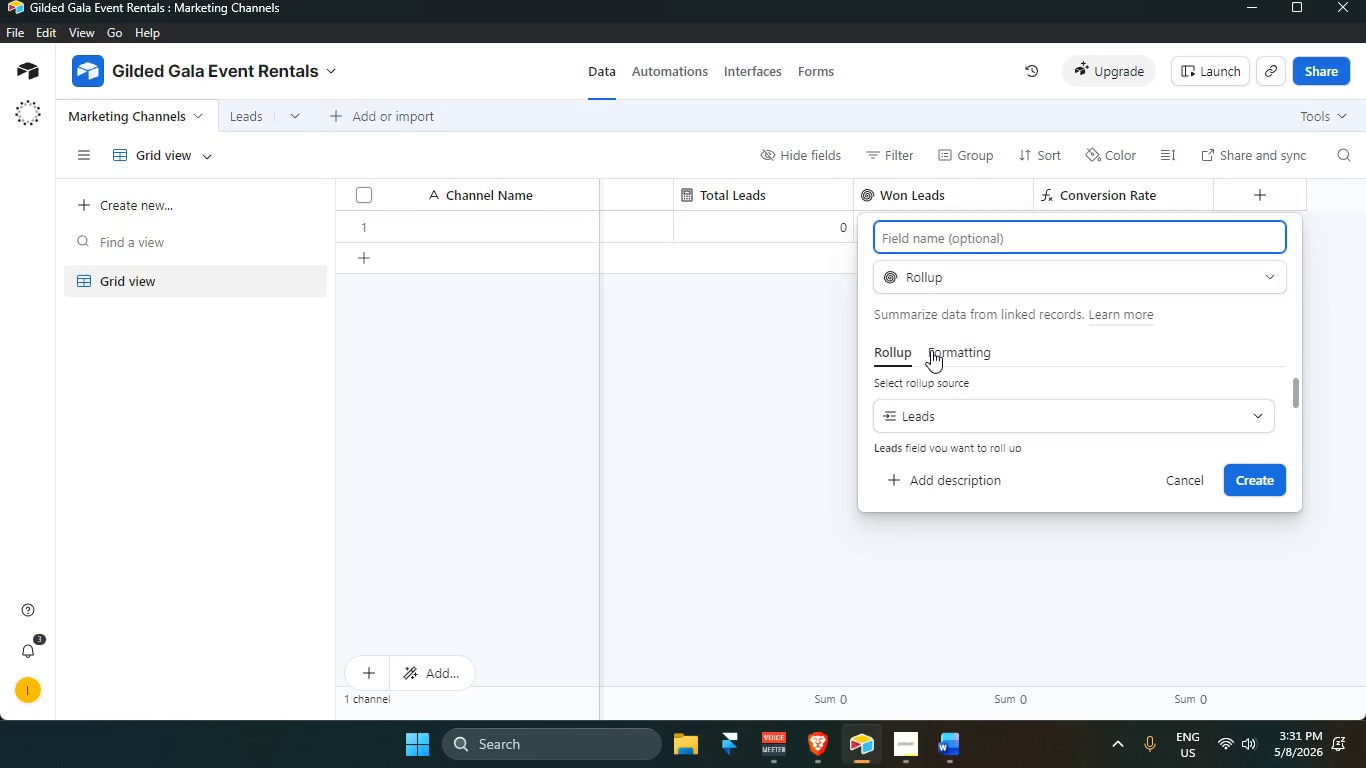 
type(Total Ree)
key(Backspace)
type(venue)
key(Tab)
key(Tab)
key(Tab)
key(Tab)
key(Tab)
 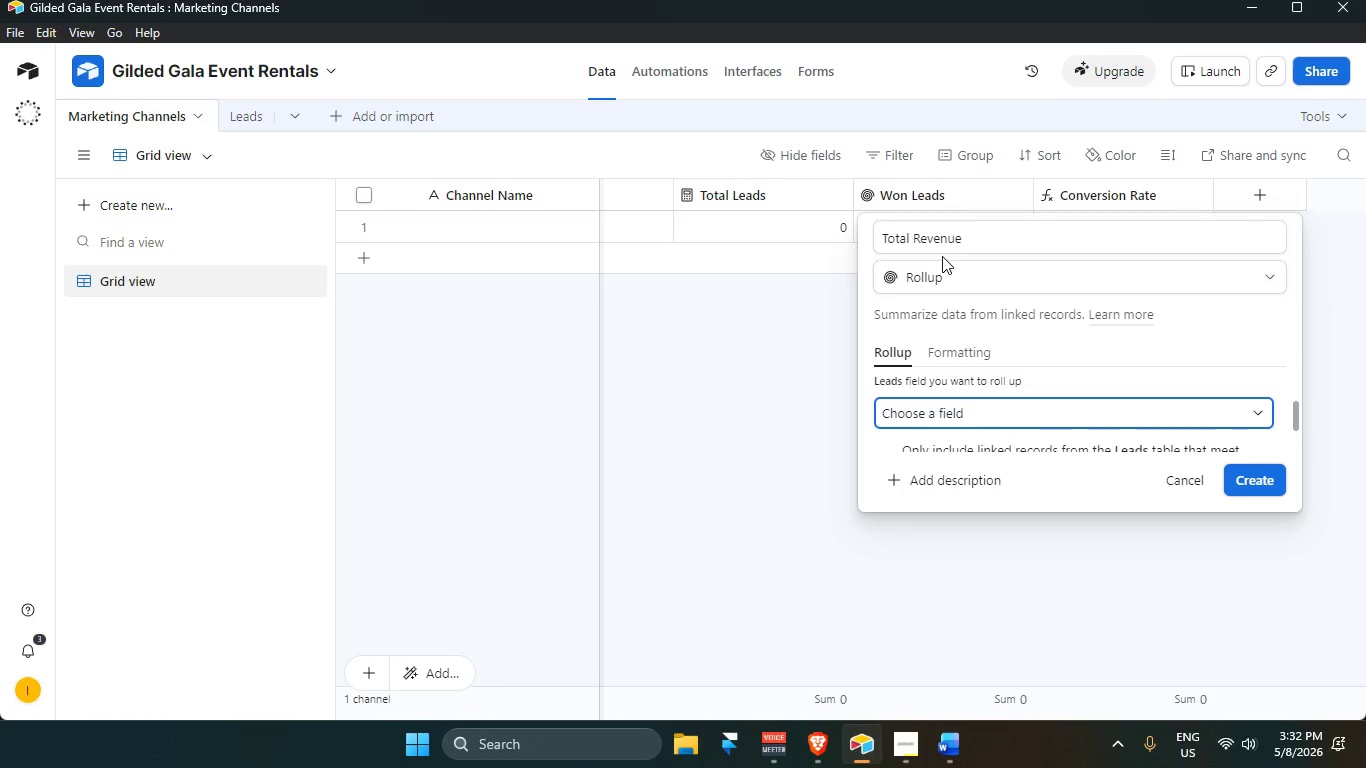 
left_click([1013, 406])
 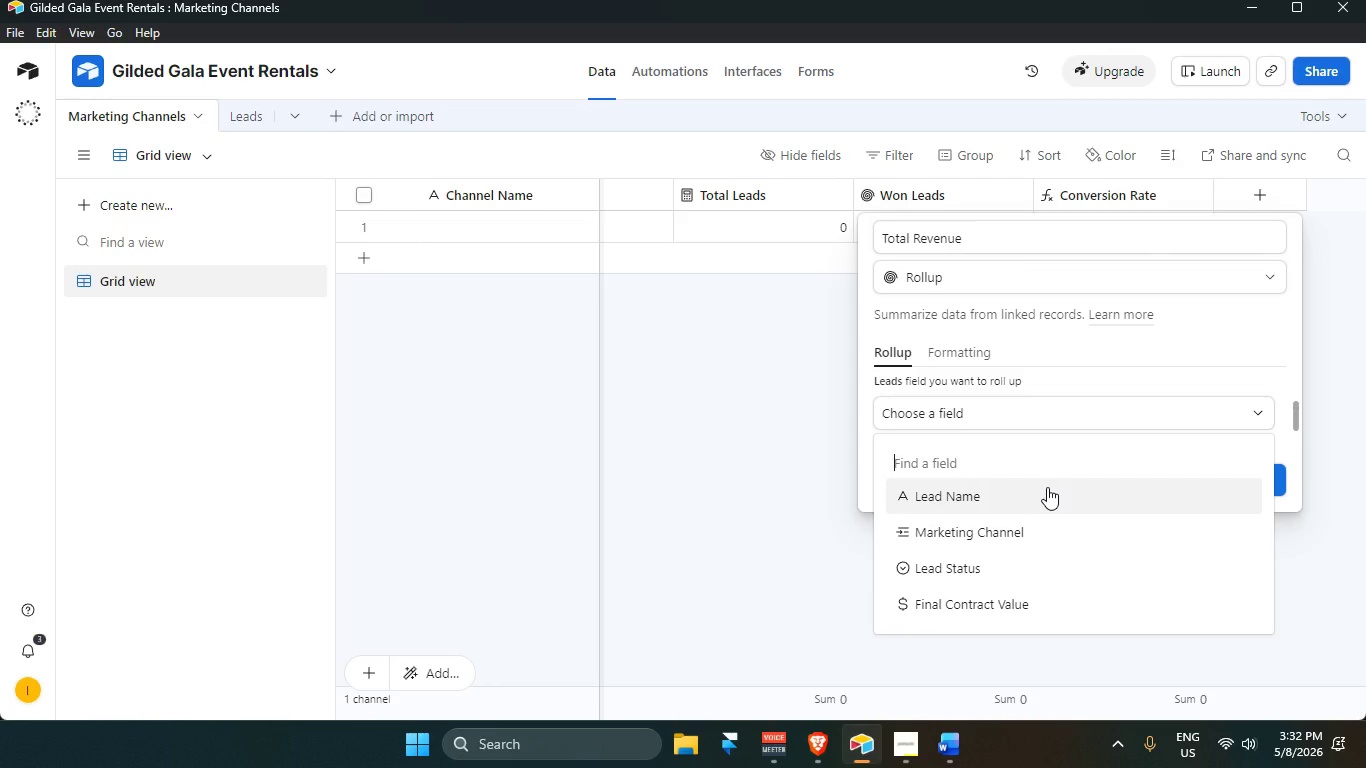 
scroll: coordinate [1007, 570], scroll_direction: down, amount: 2.0
 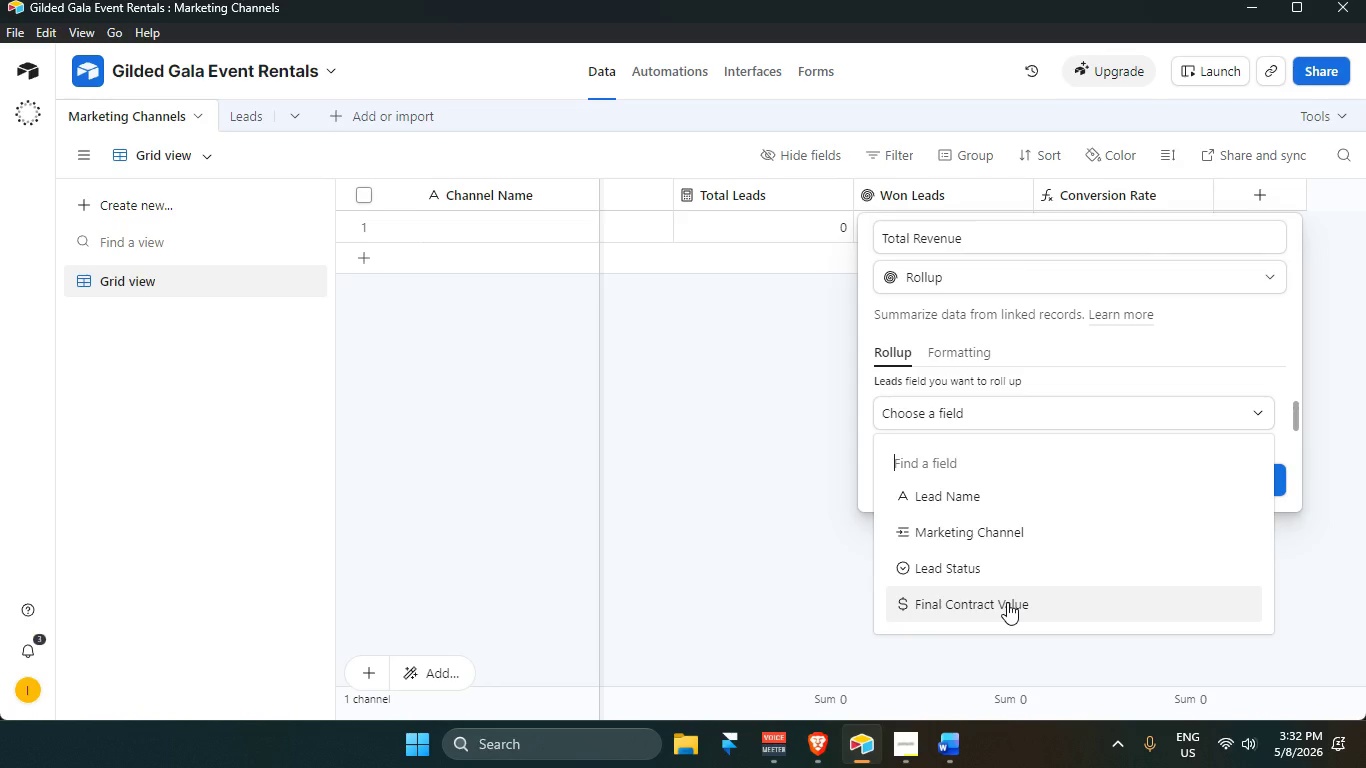 
left_click([1007, 602])
 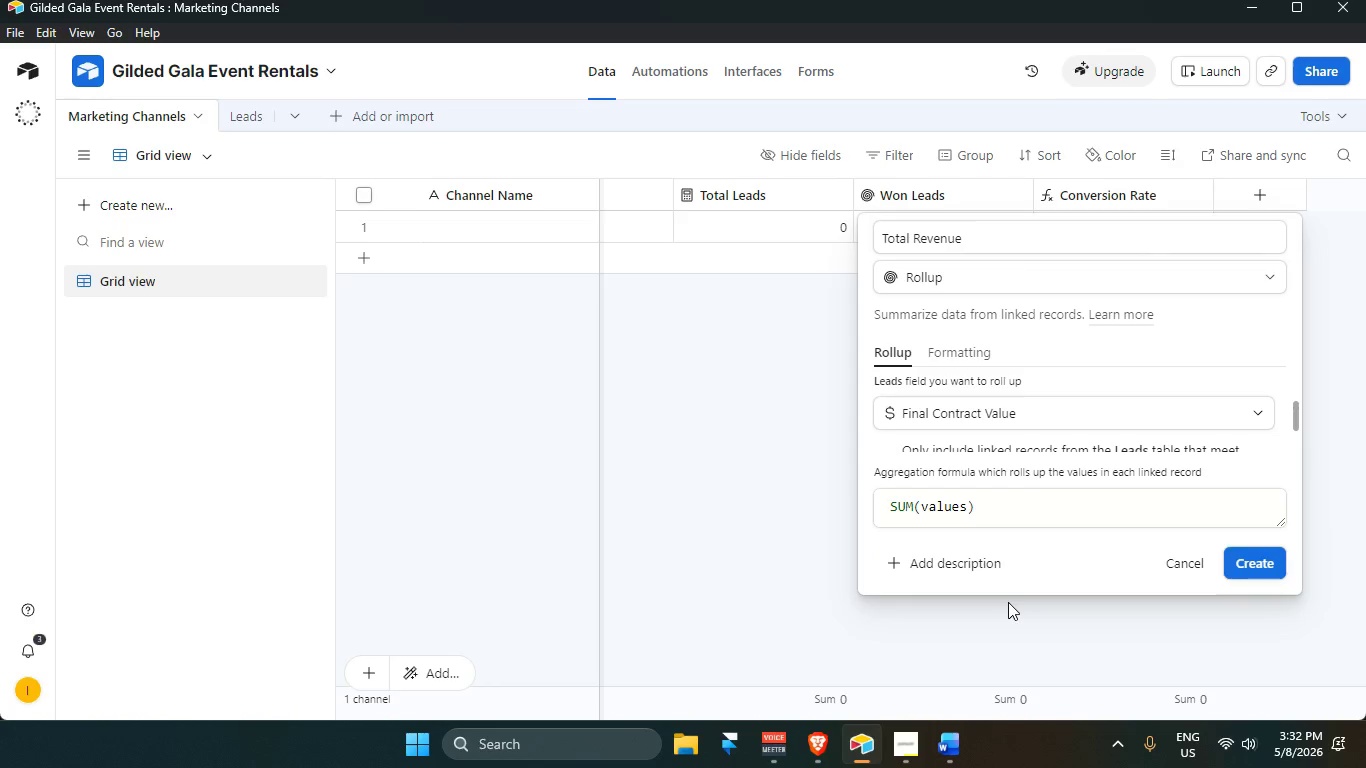 
left_click([1145, 505])
 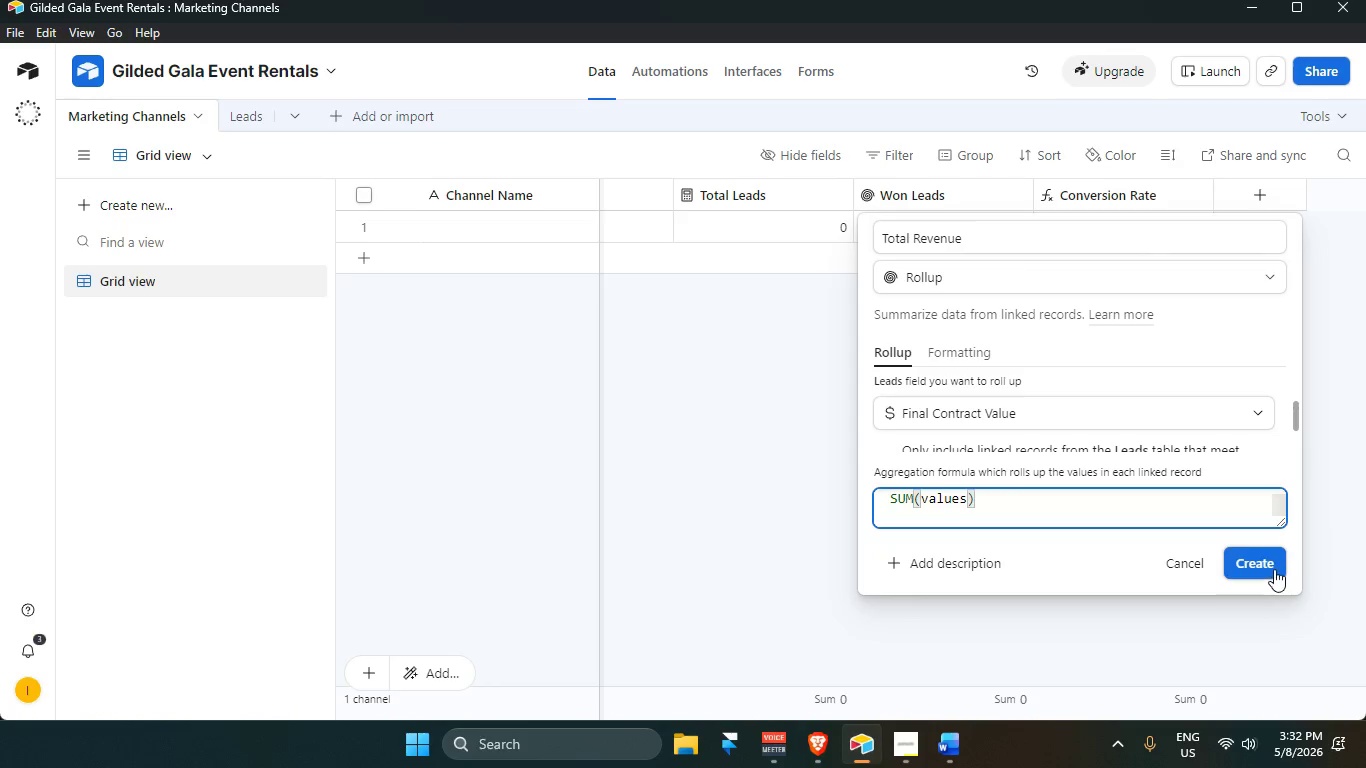 
left_click([1267, 564])
 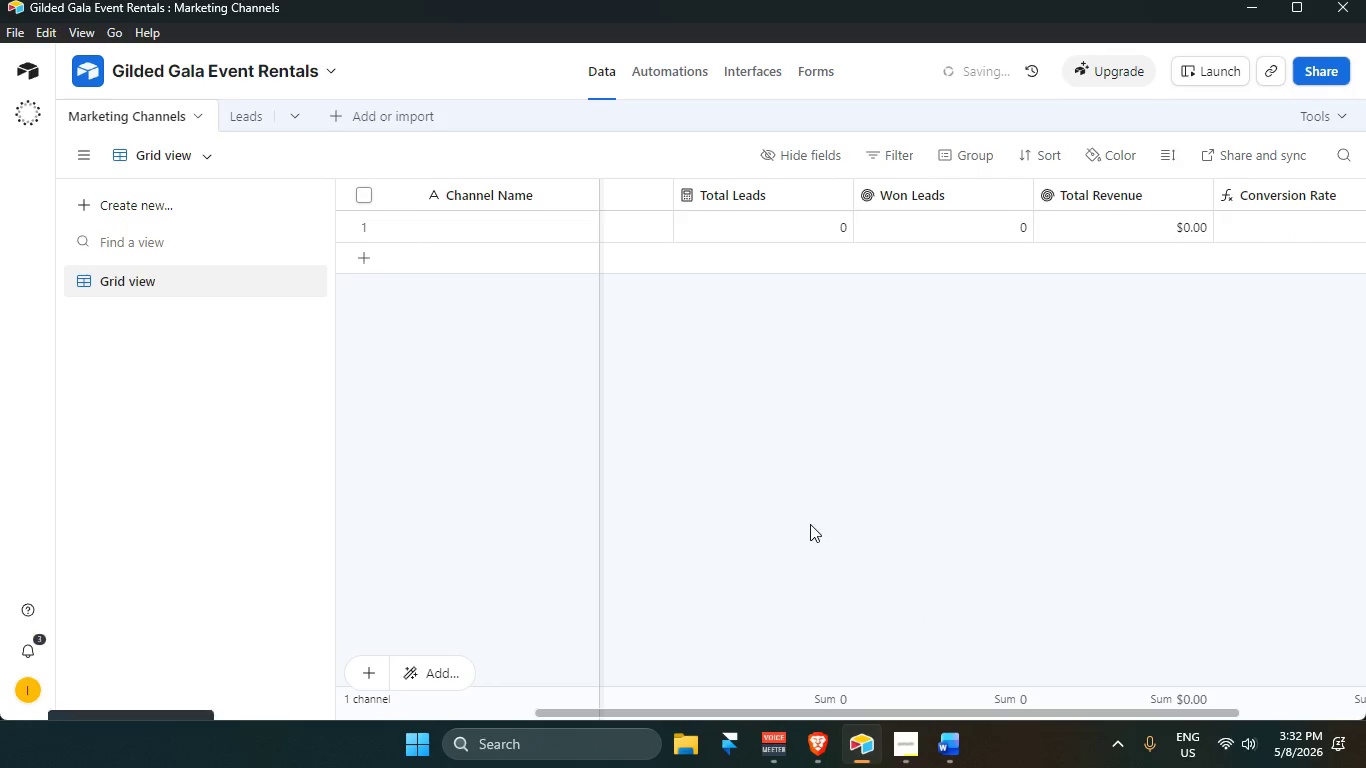 
left_click([809, 518])
 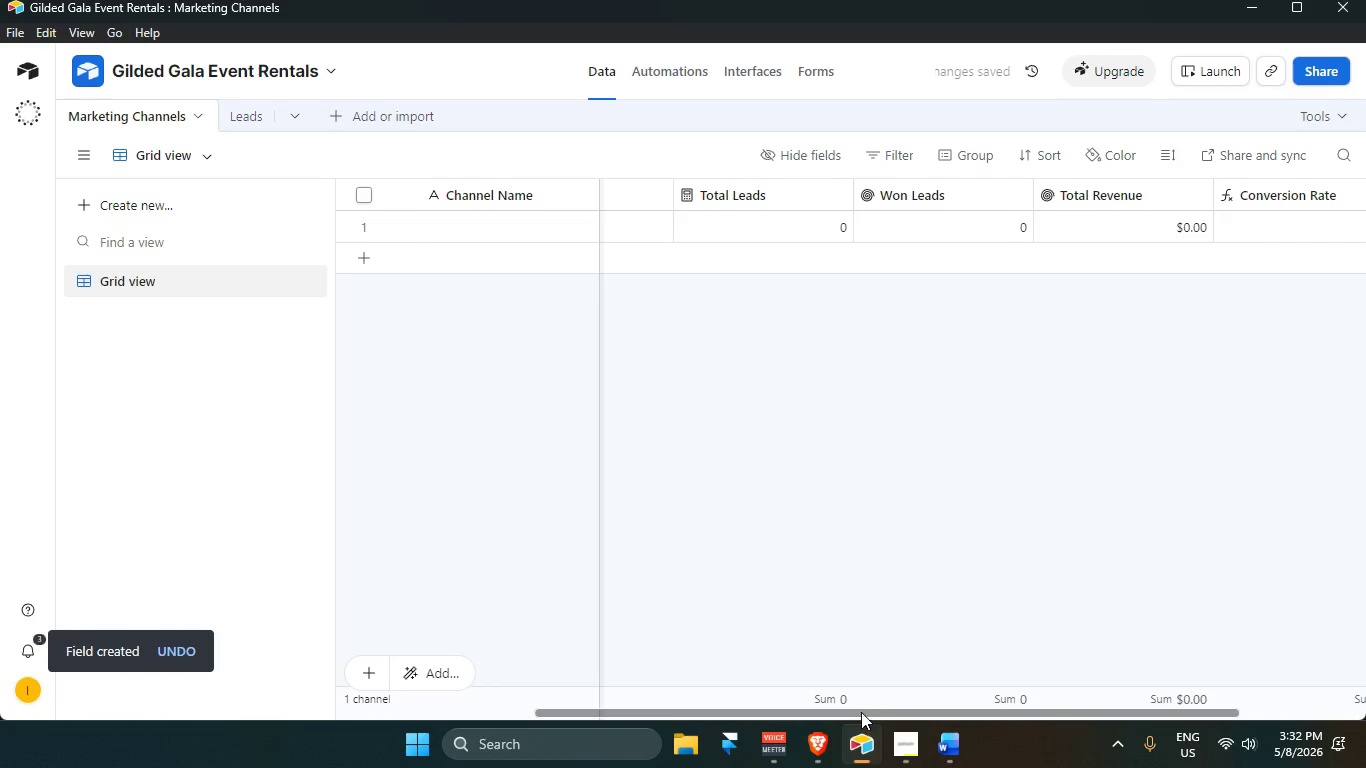 
left_click_drag(start_coordinate=[861, 711], to_coordinate=[1156, 689])
 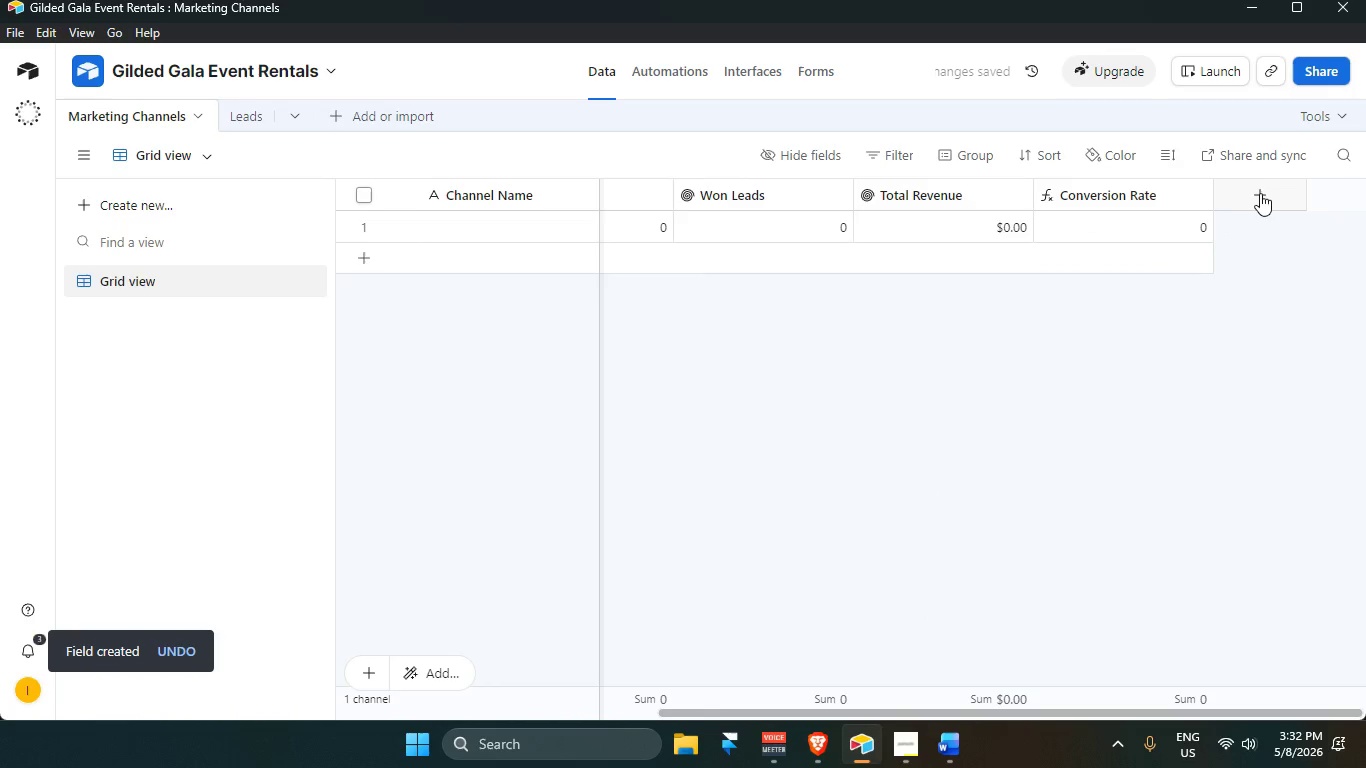 
left_click([1262, 193])
 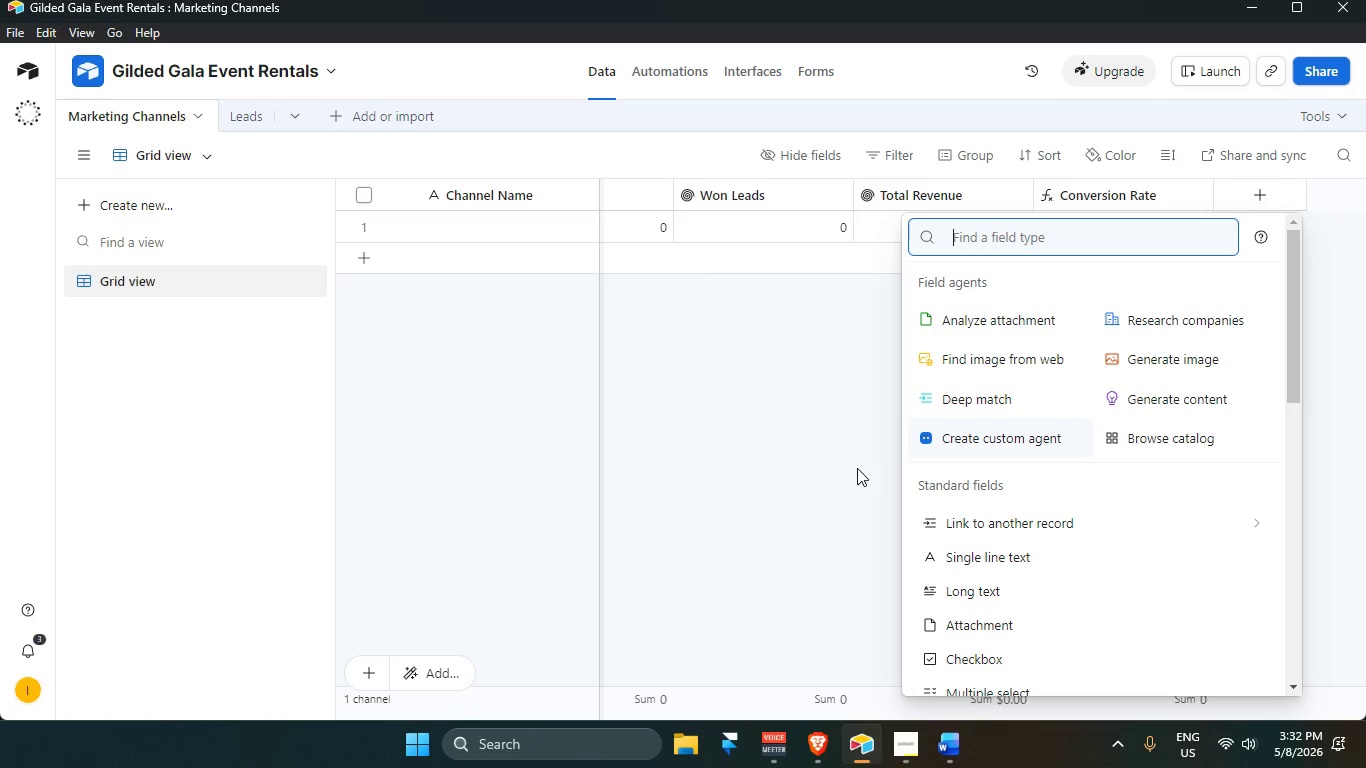 
wait(7.52)
 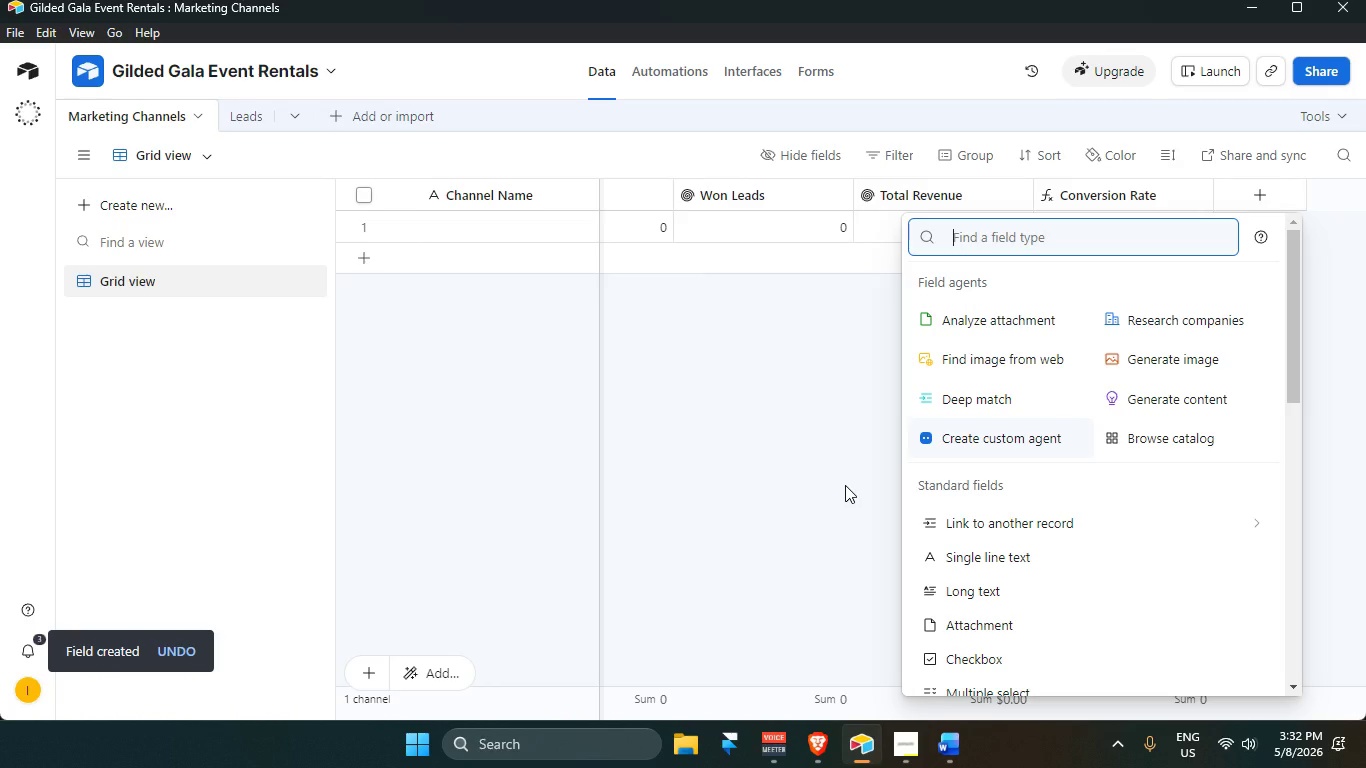 
type(form)
 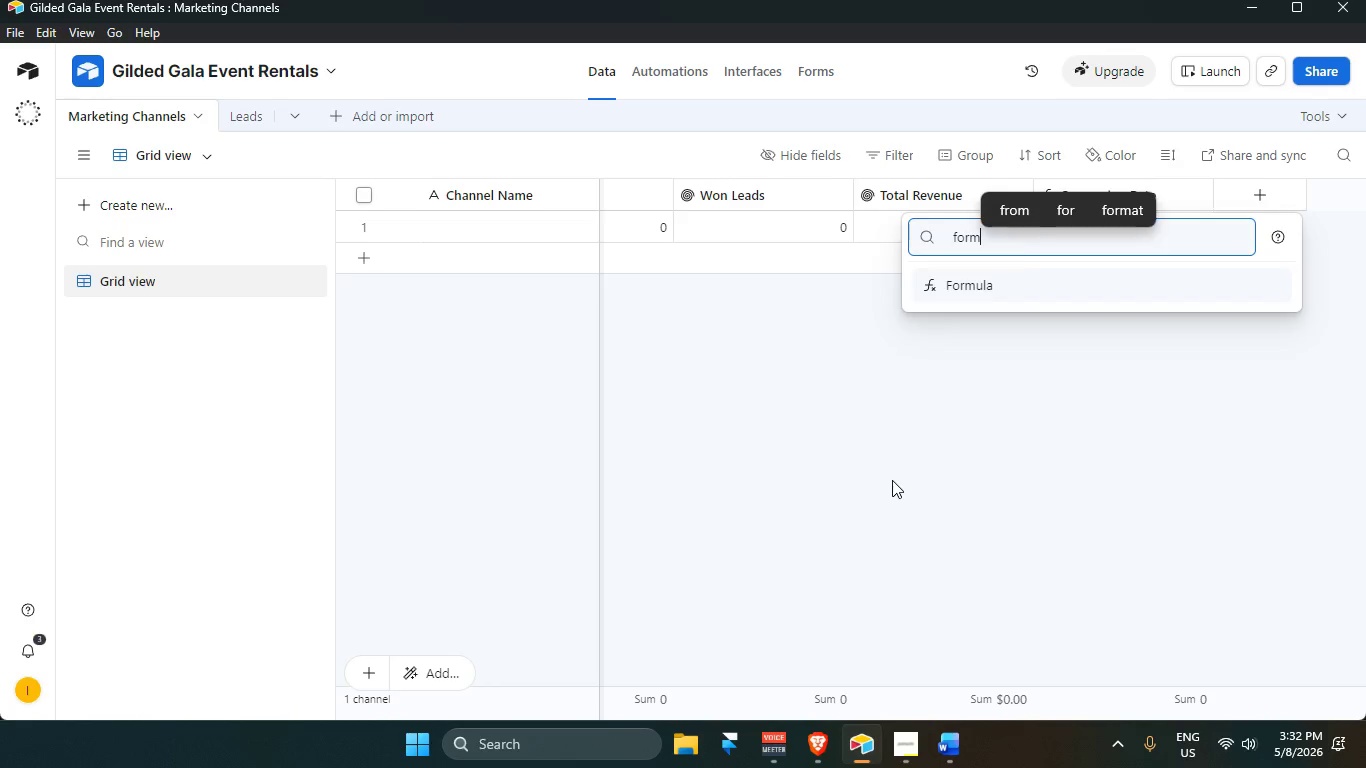 
key(Enter)
 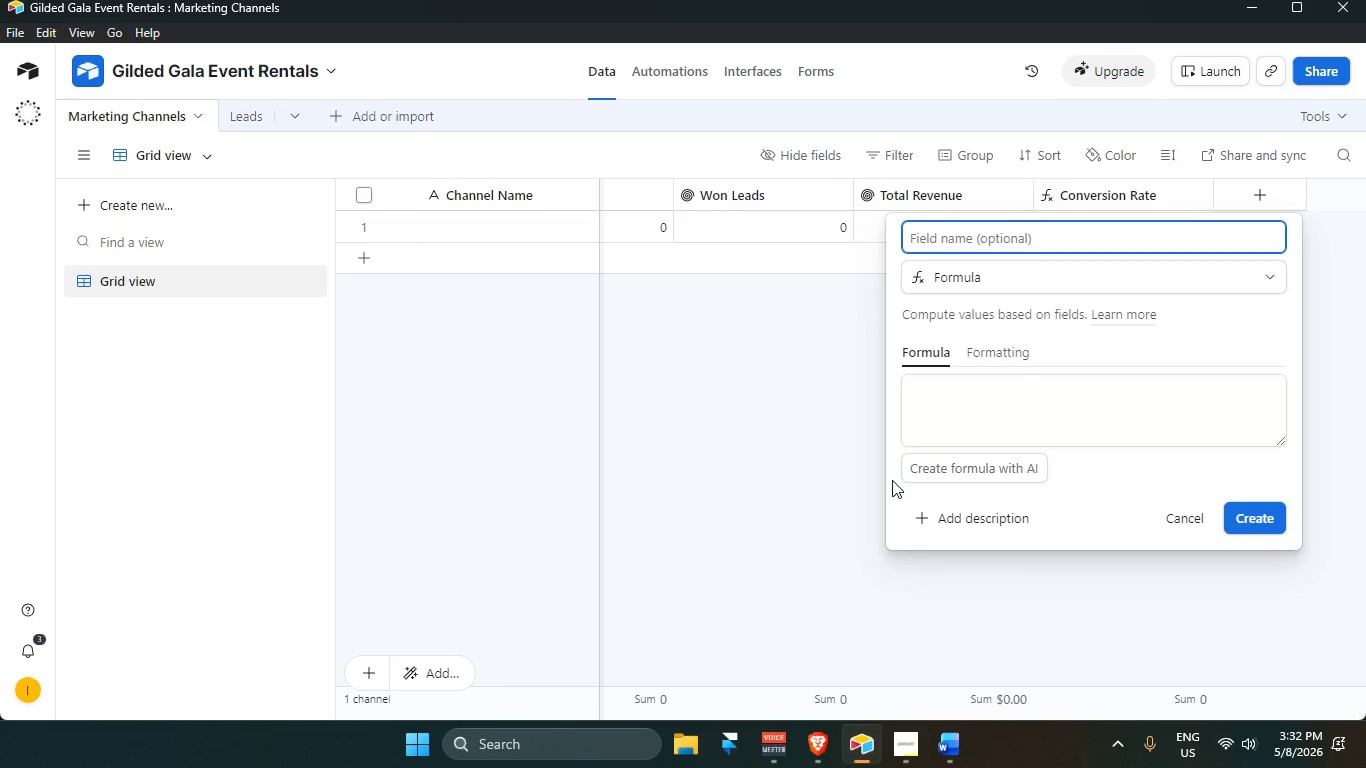 
type(Cost Per Lead)
key(Tab)
key(Tab)
key(Tab)
key(Tab)
type(If)
 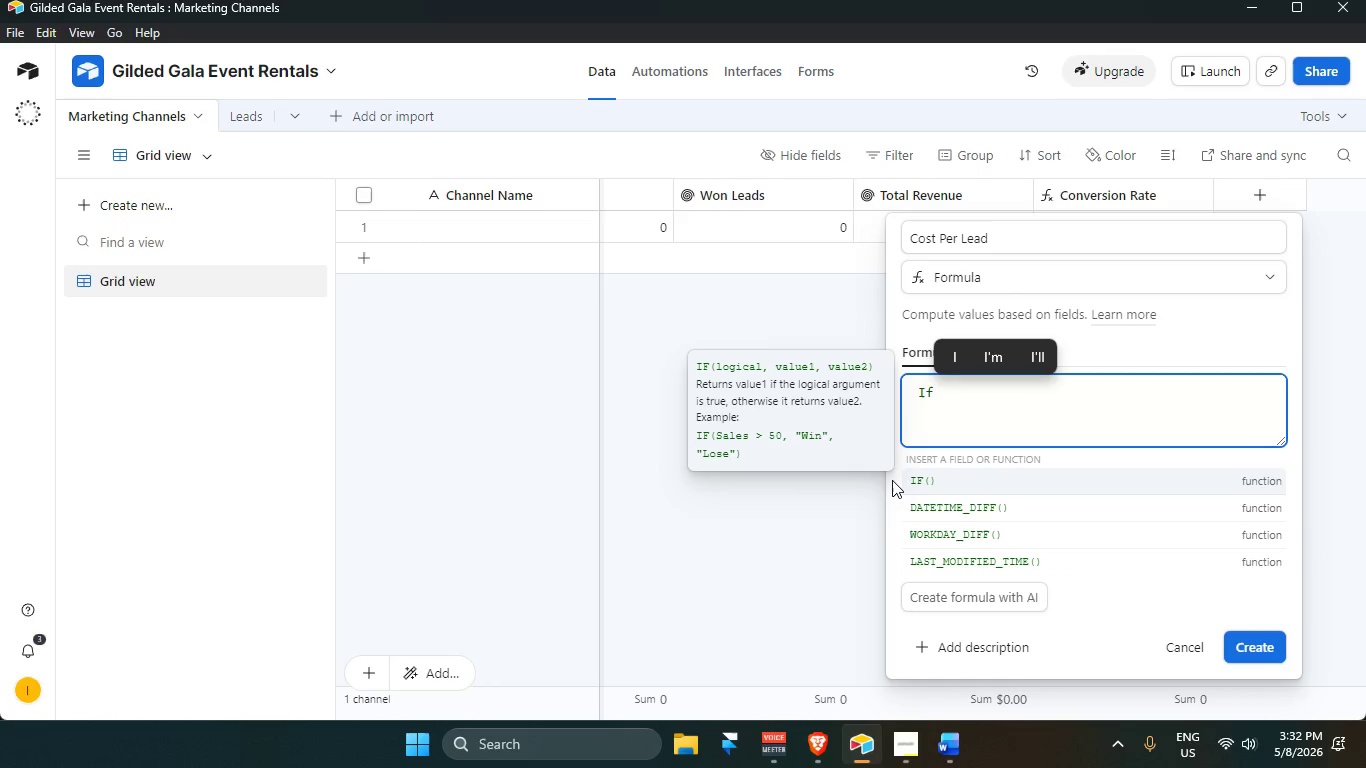 
key(Enter)
 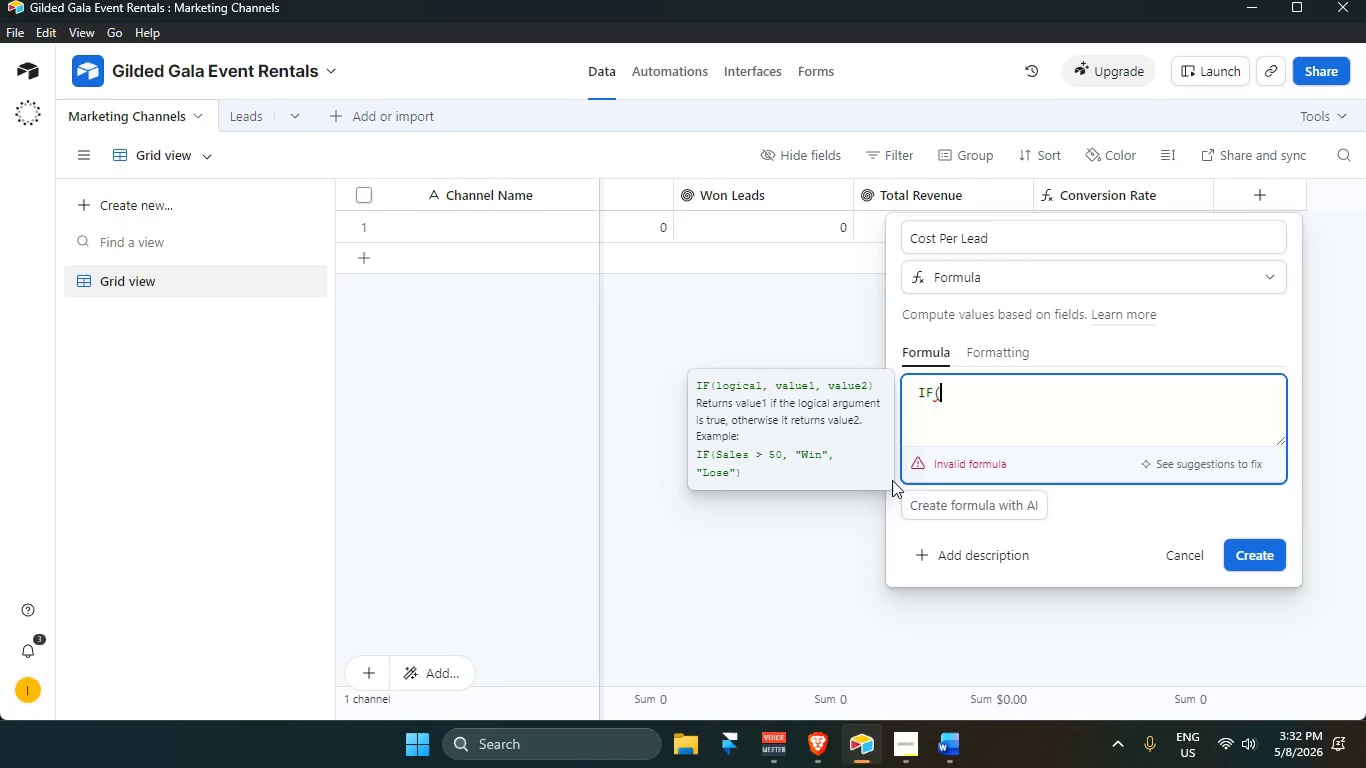 
type({tota)
 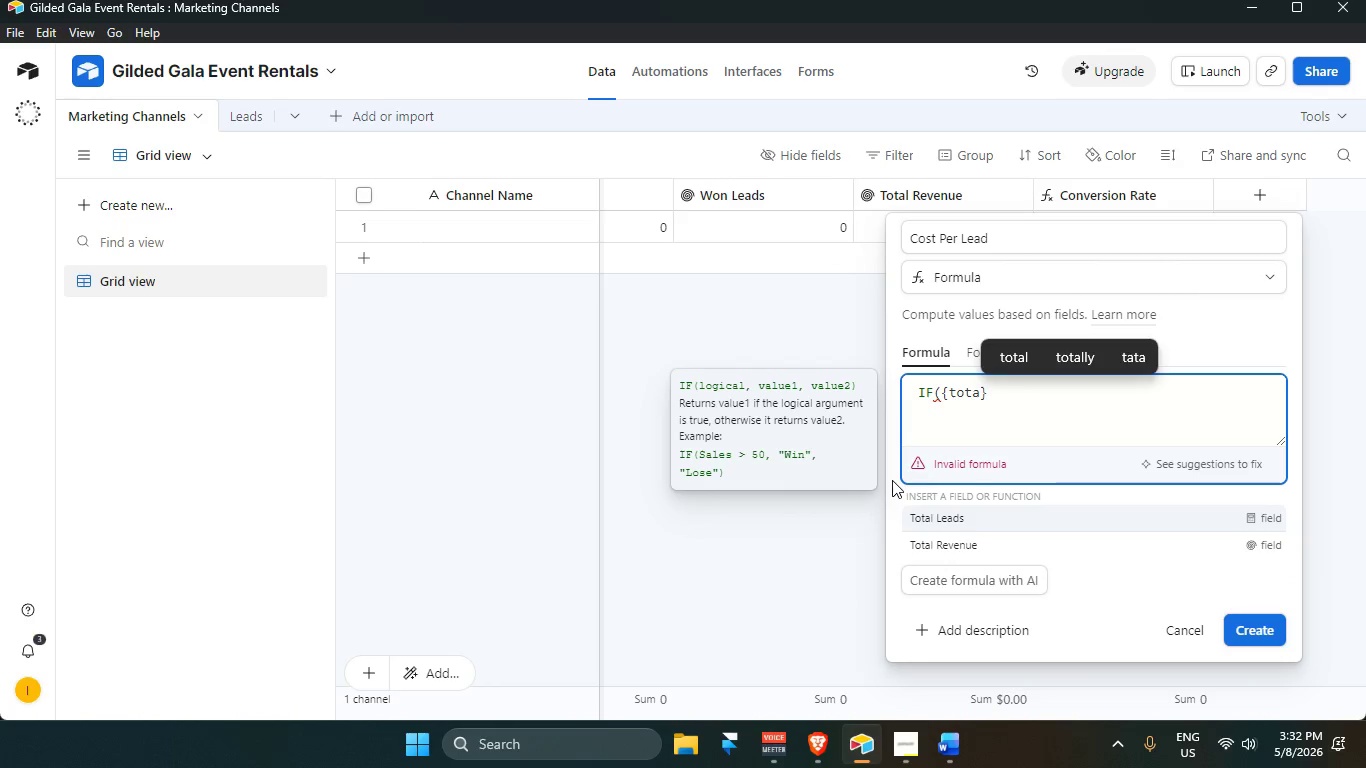 
key(Enter)
 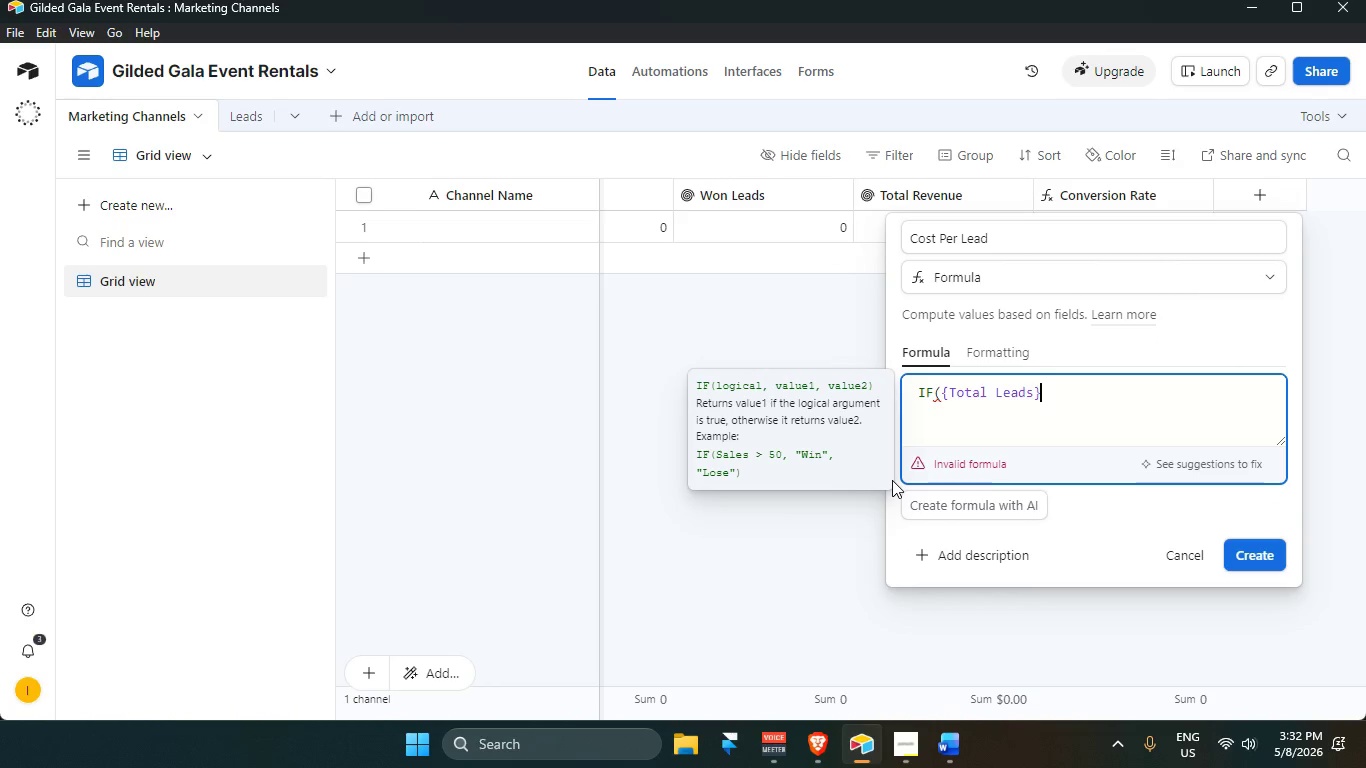 
type( = 0, 0 )
key(Backspace)
type(, {tota)
 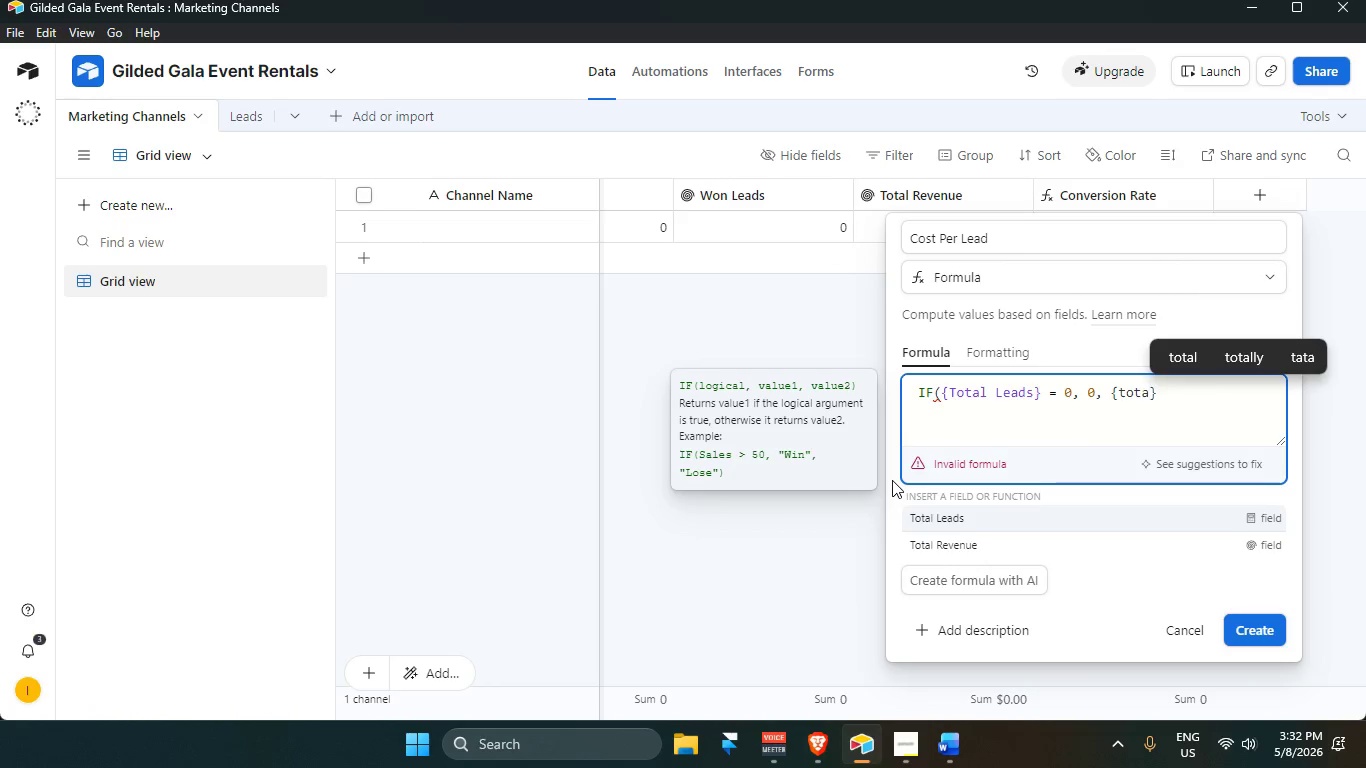 
key(ArrowDown)
 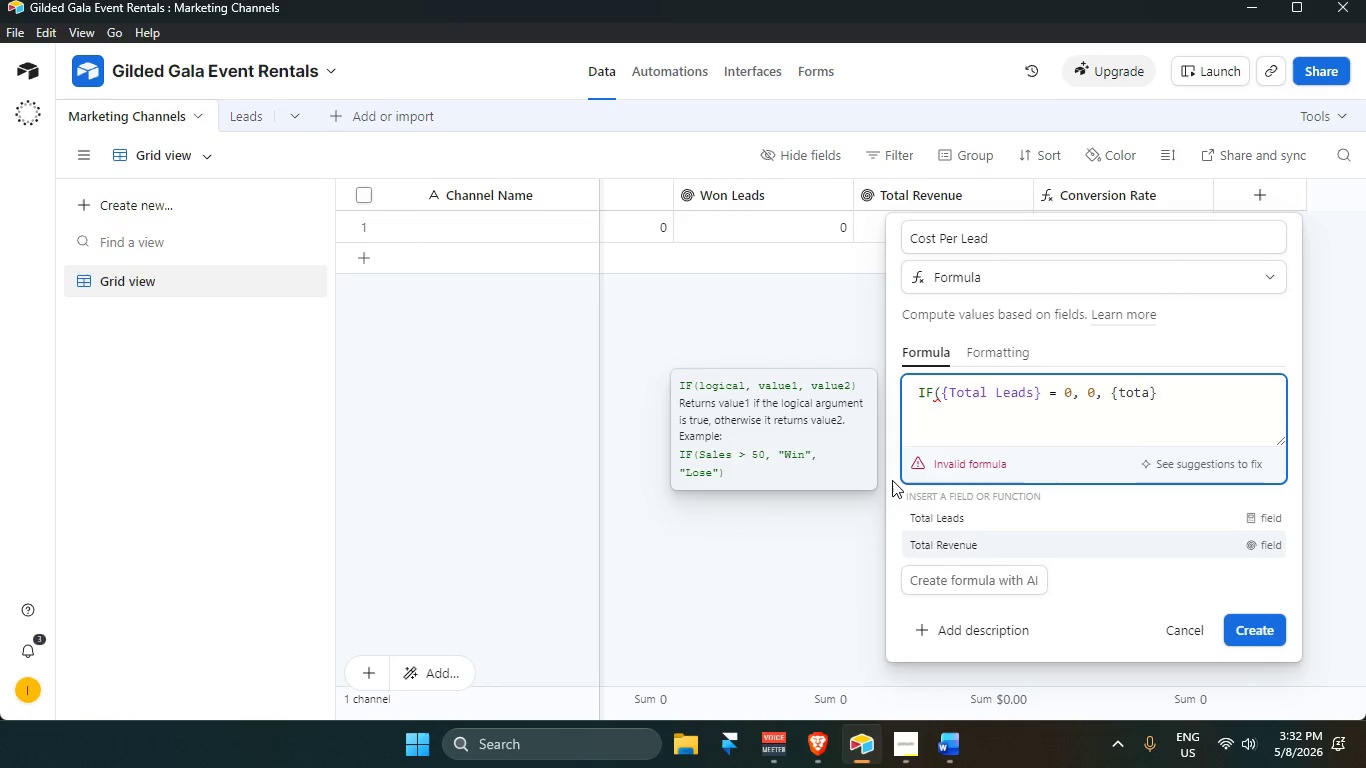 
key(Enter)
 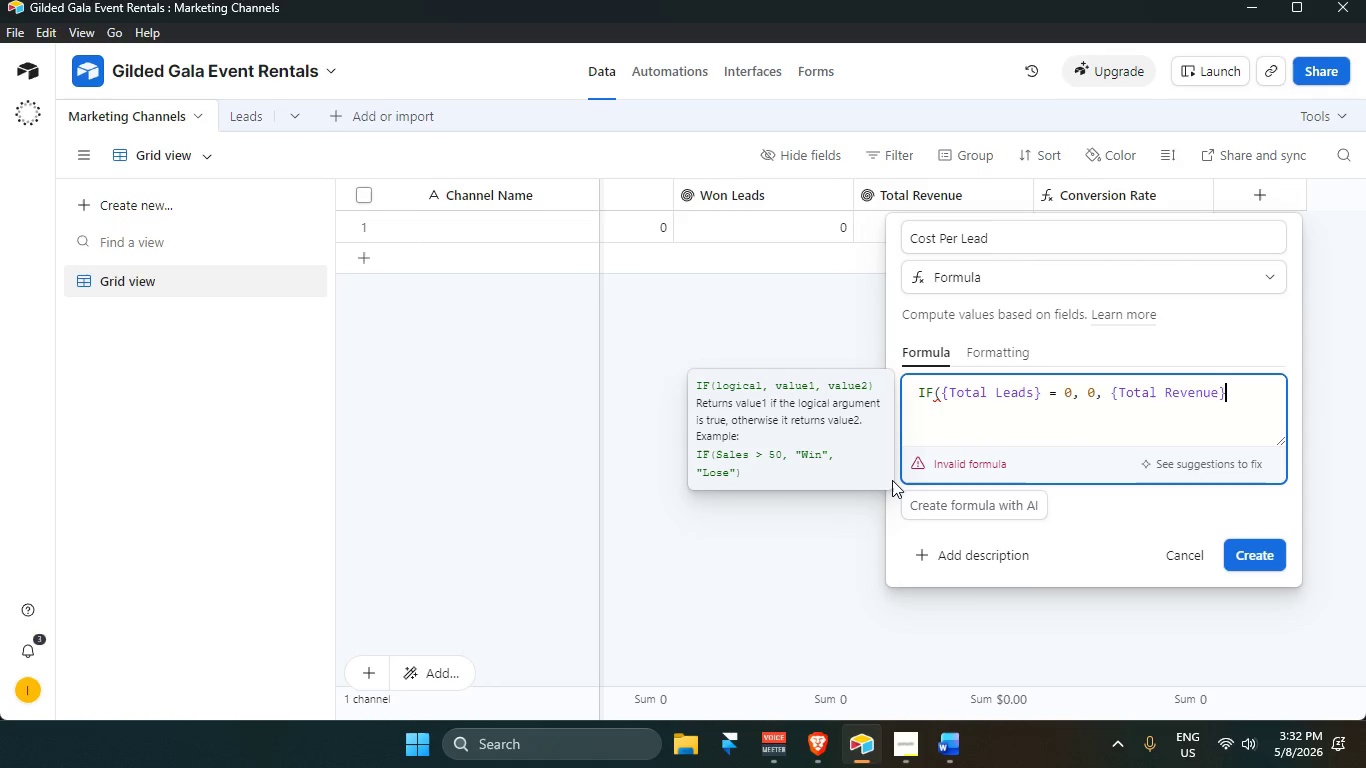 
wait(9.27)
 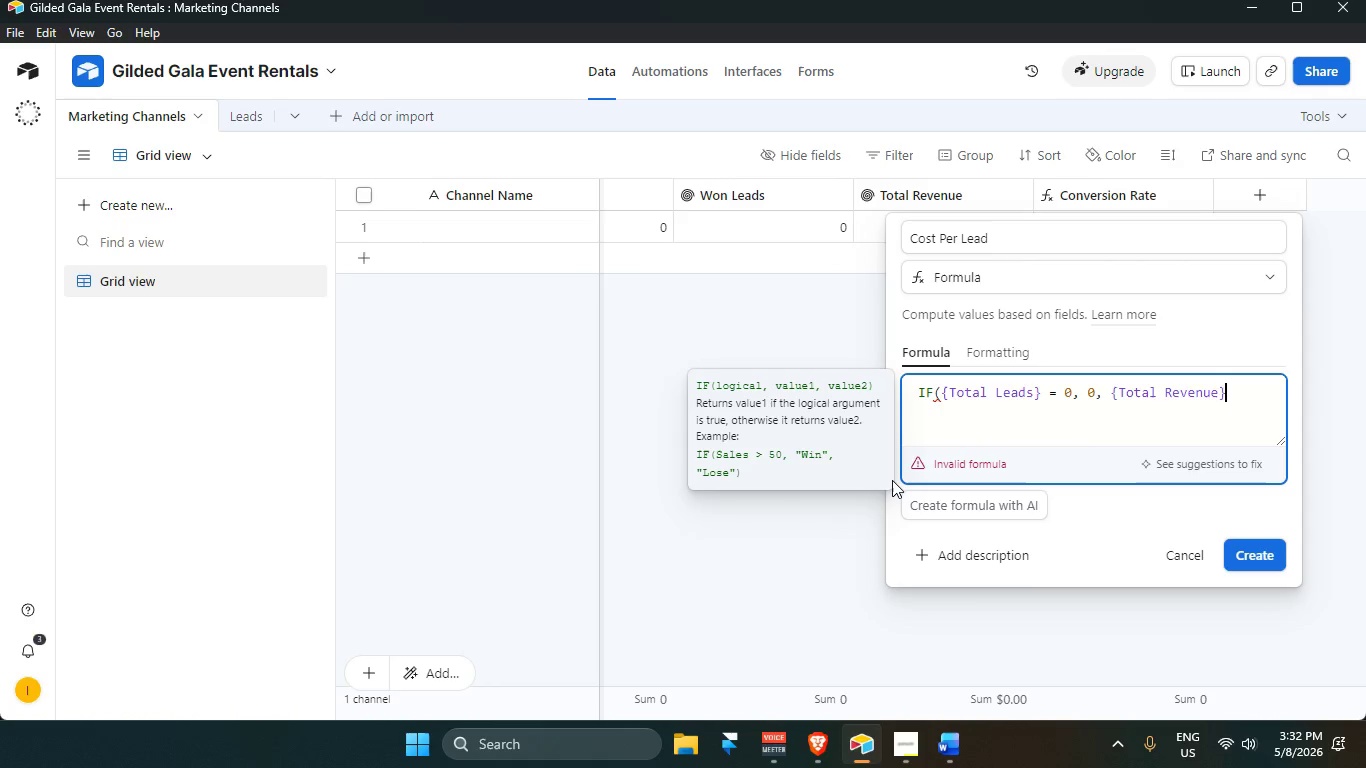 
key(Backspace)
 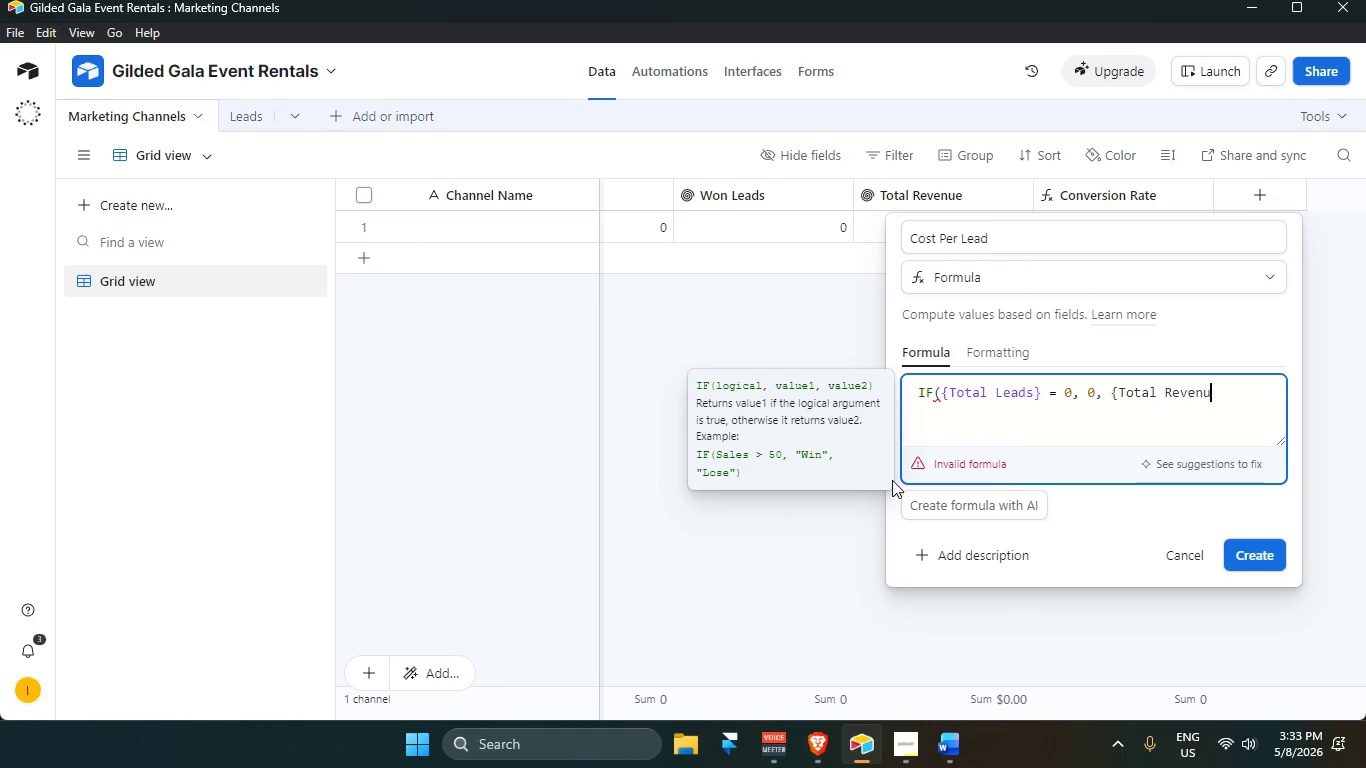 
key(Backspace)
 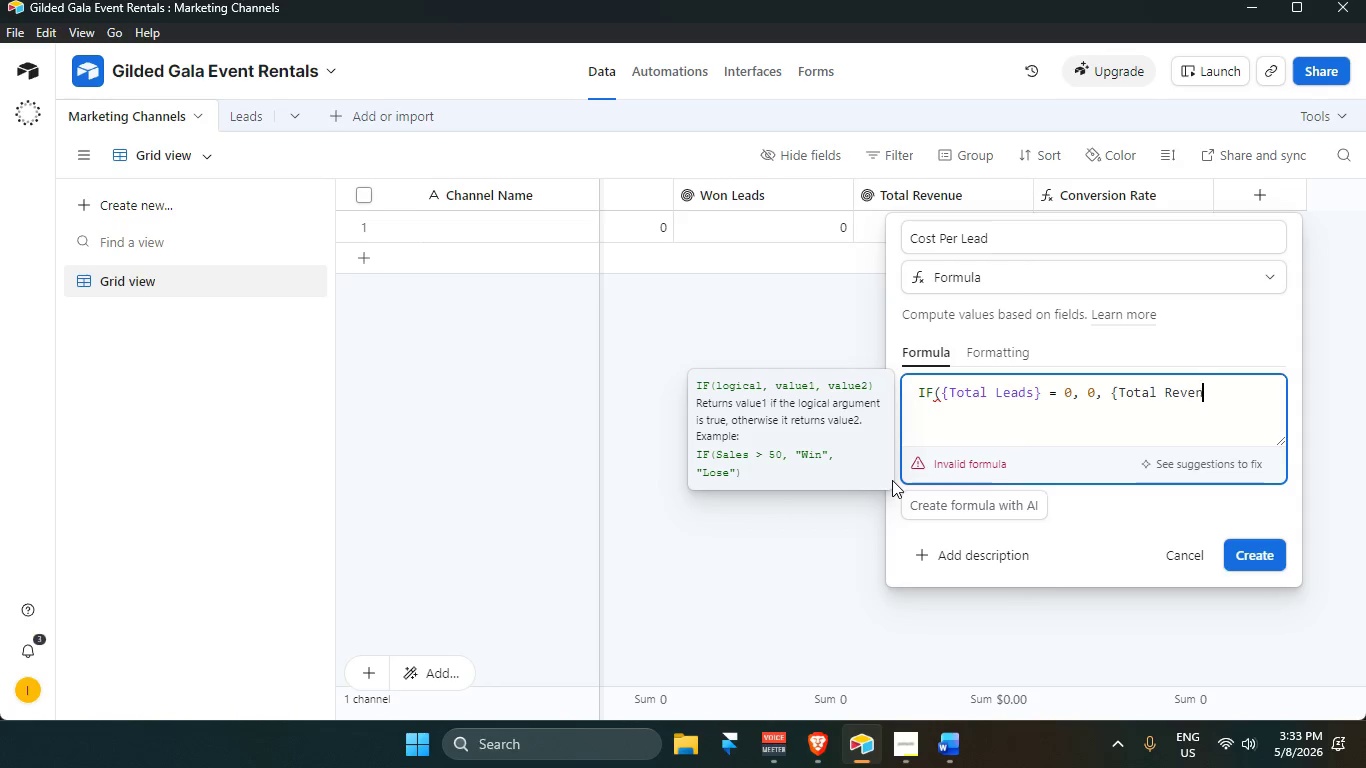 
hold_key(key=Backspace, duration=0.73)
 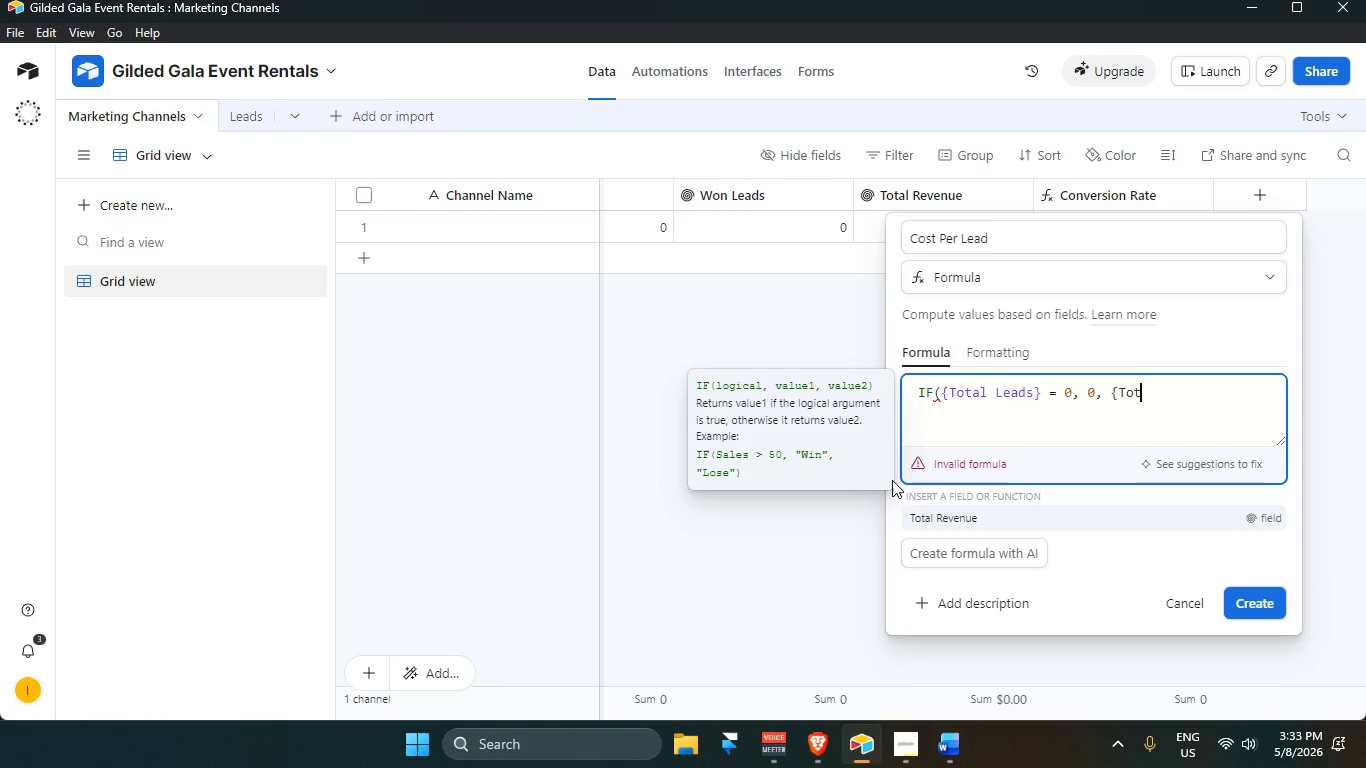 
key(Backspace)
 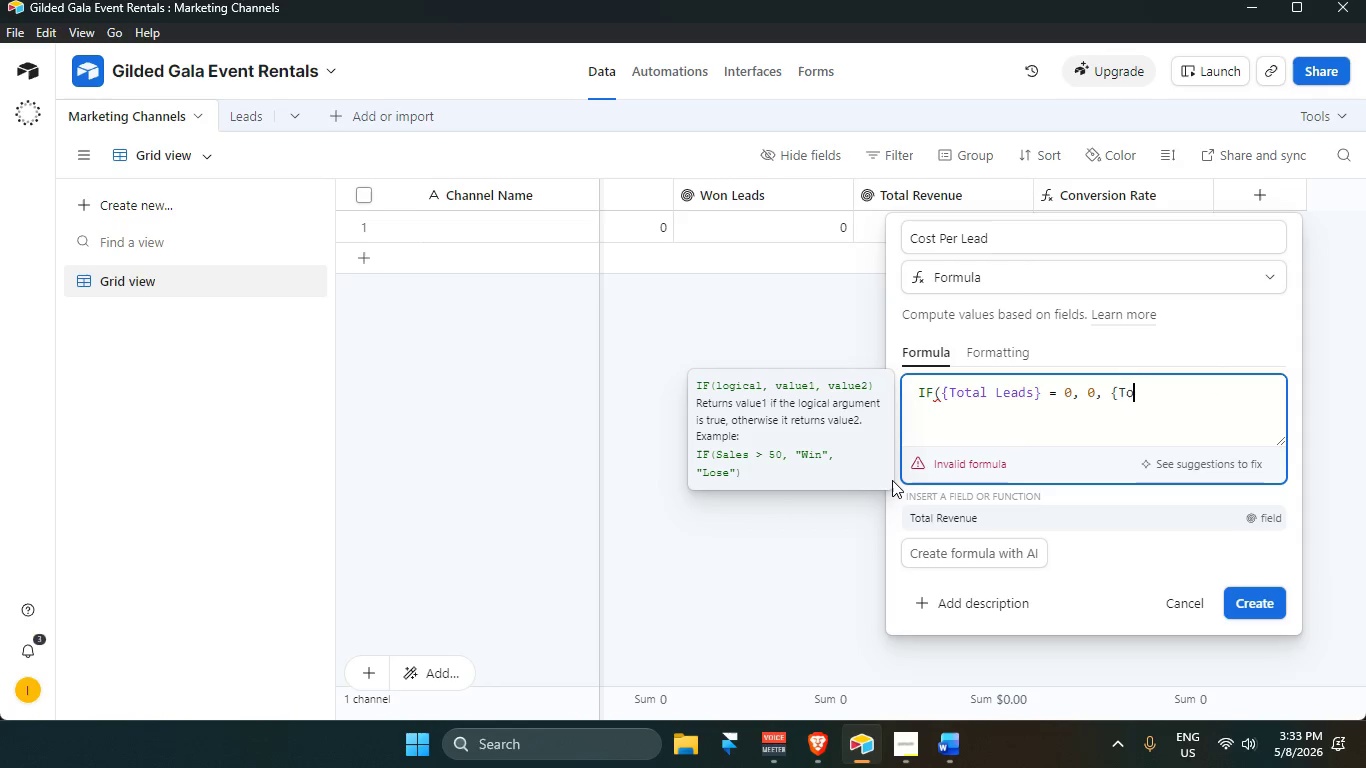 
key(Backspace)
 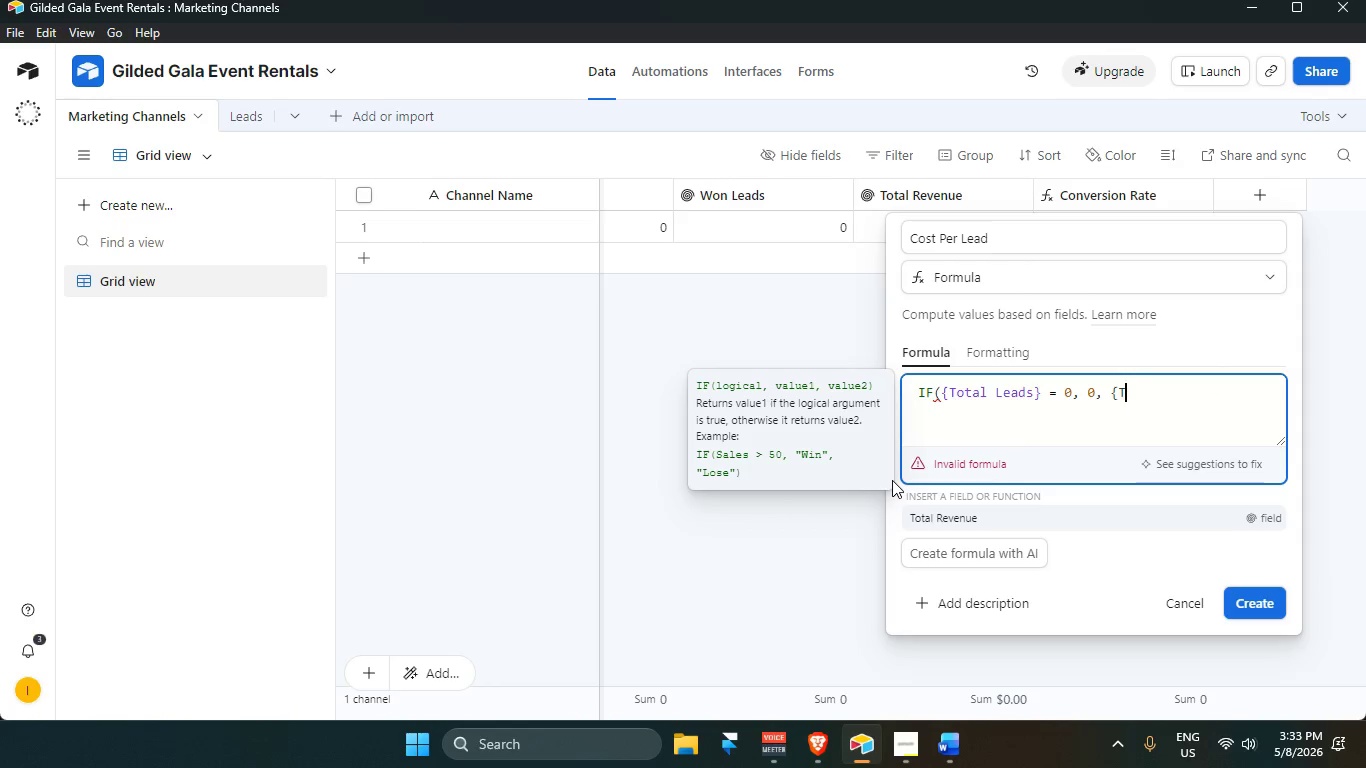 
key(Backspace)
 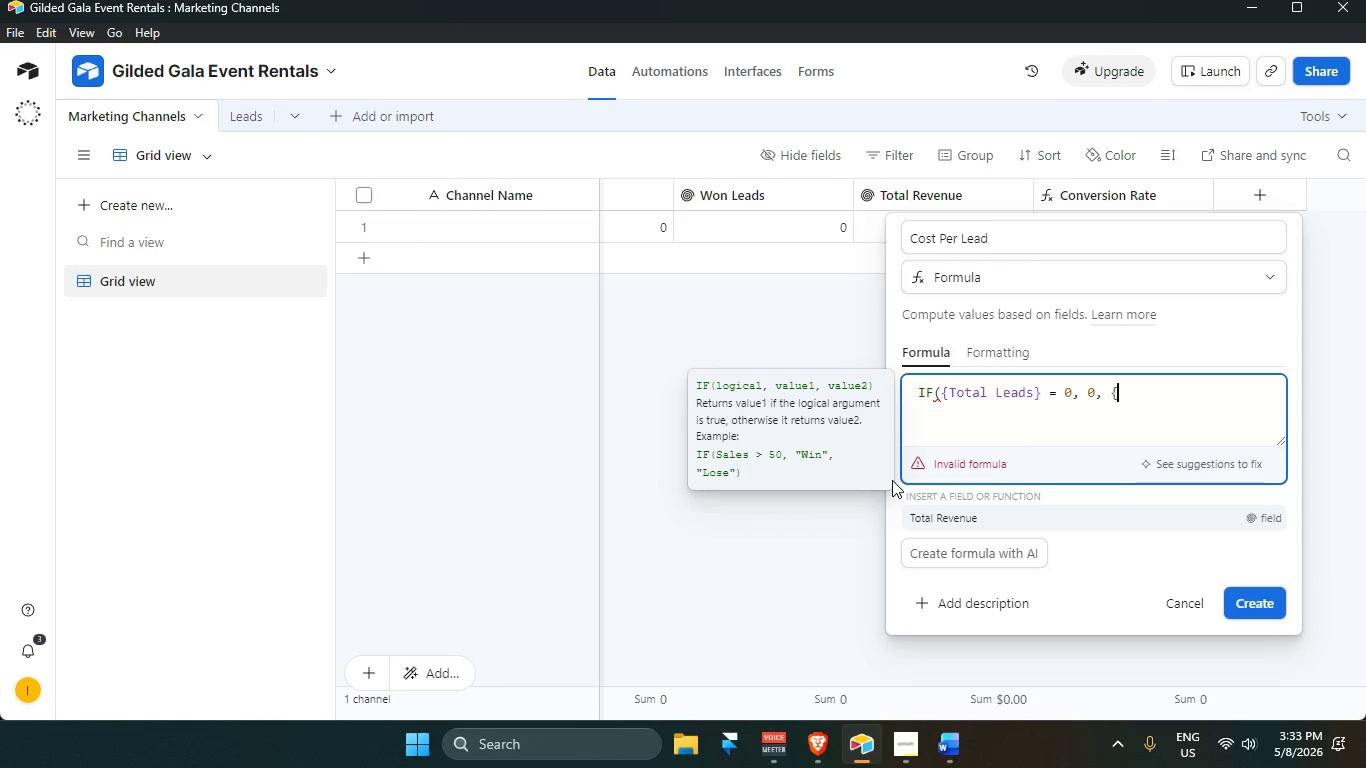 
key(Backspace)
 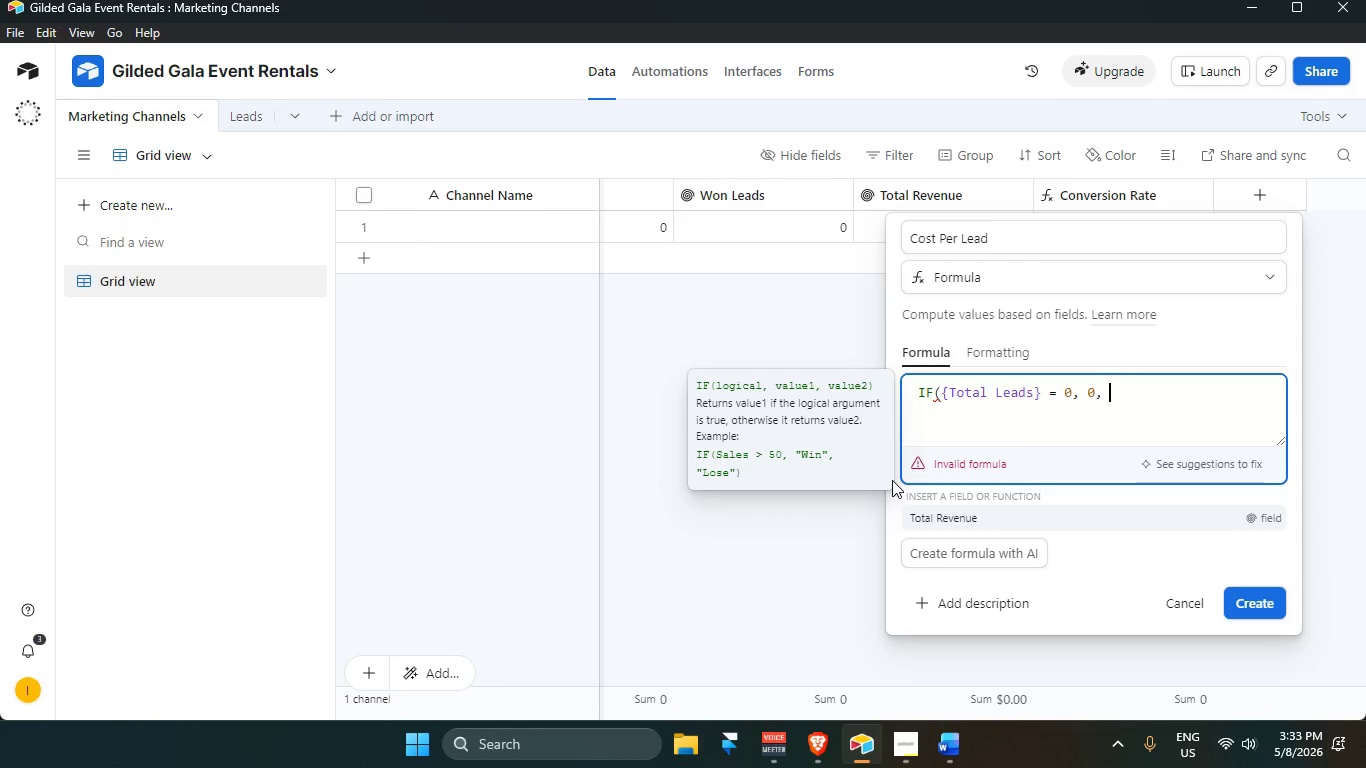 
key(Backspace)
 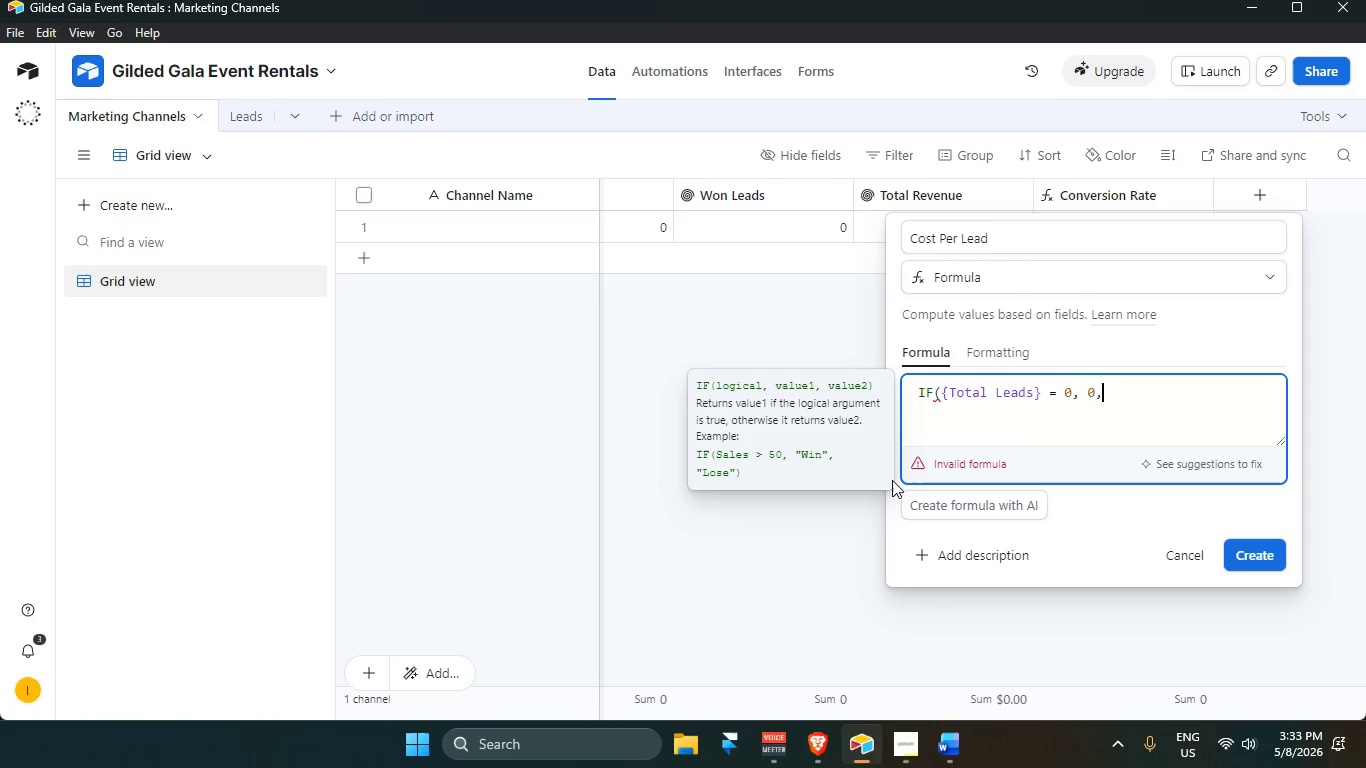 
key(Space)
 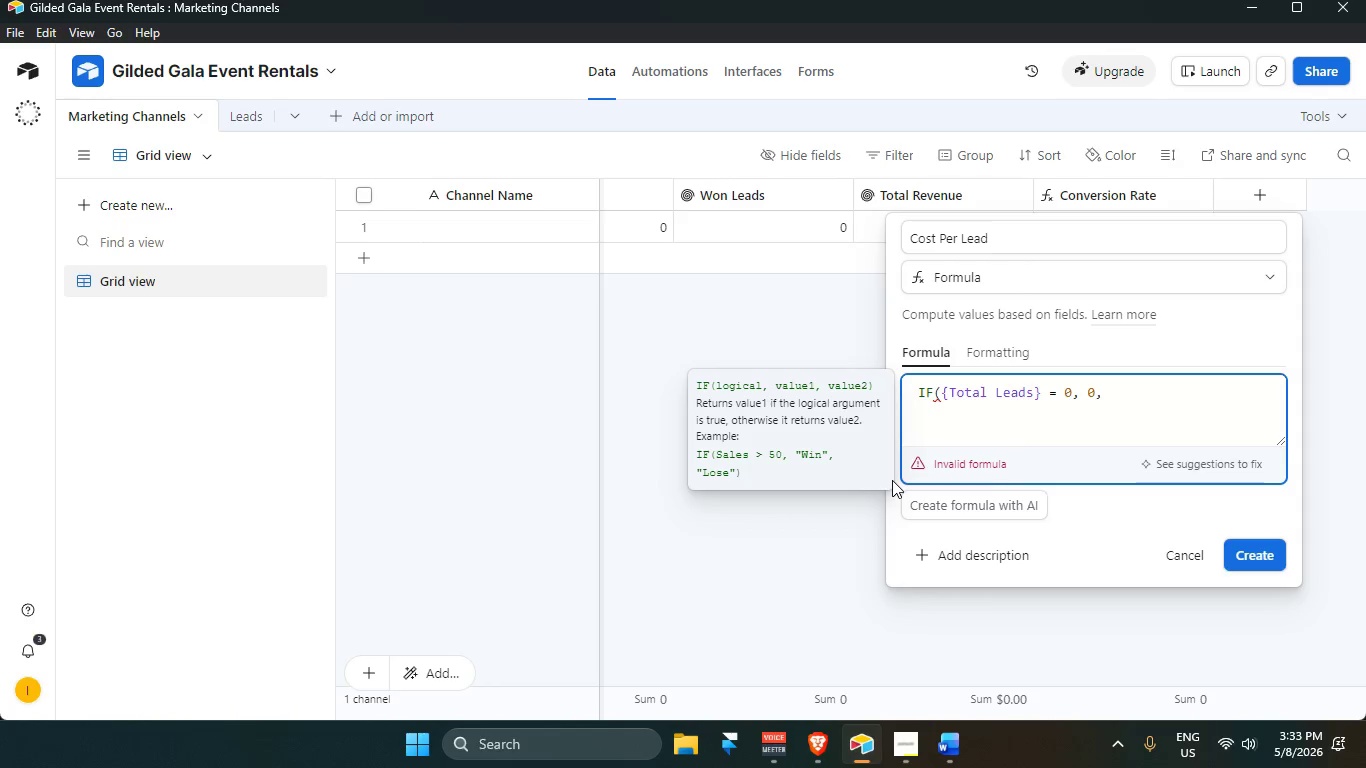 
wait(7.2)
 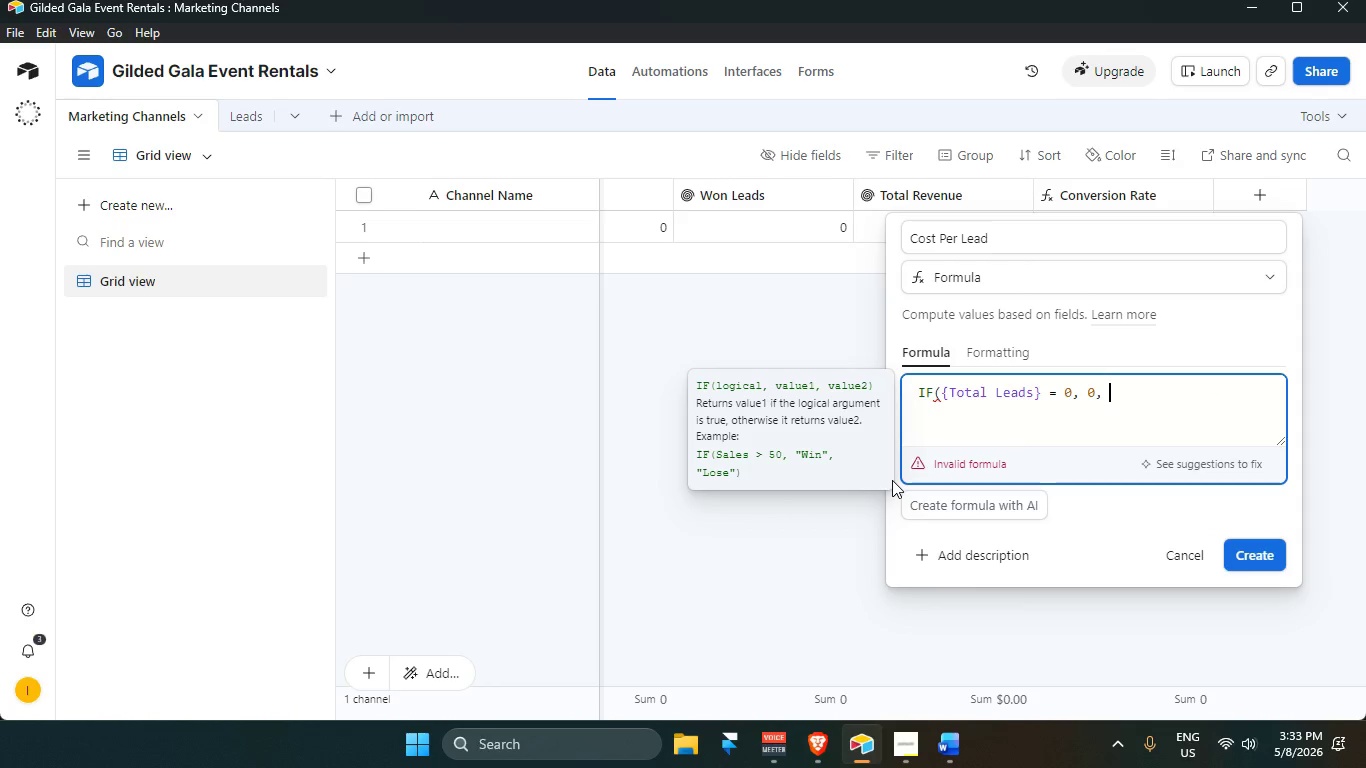 
type({mon)
 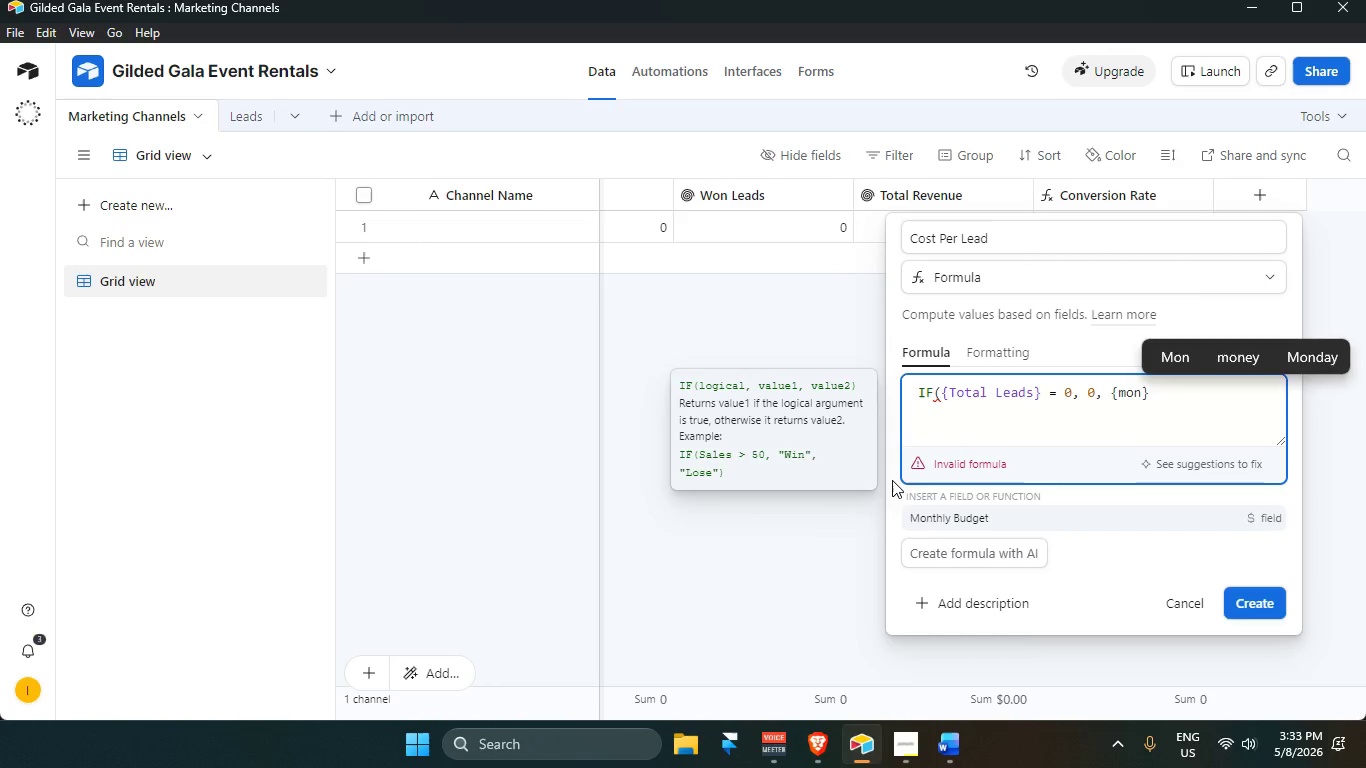 
key(Enter)
 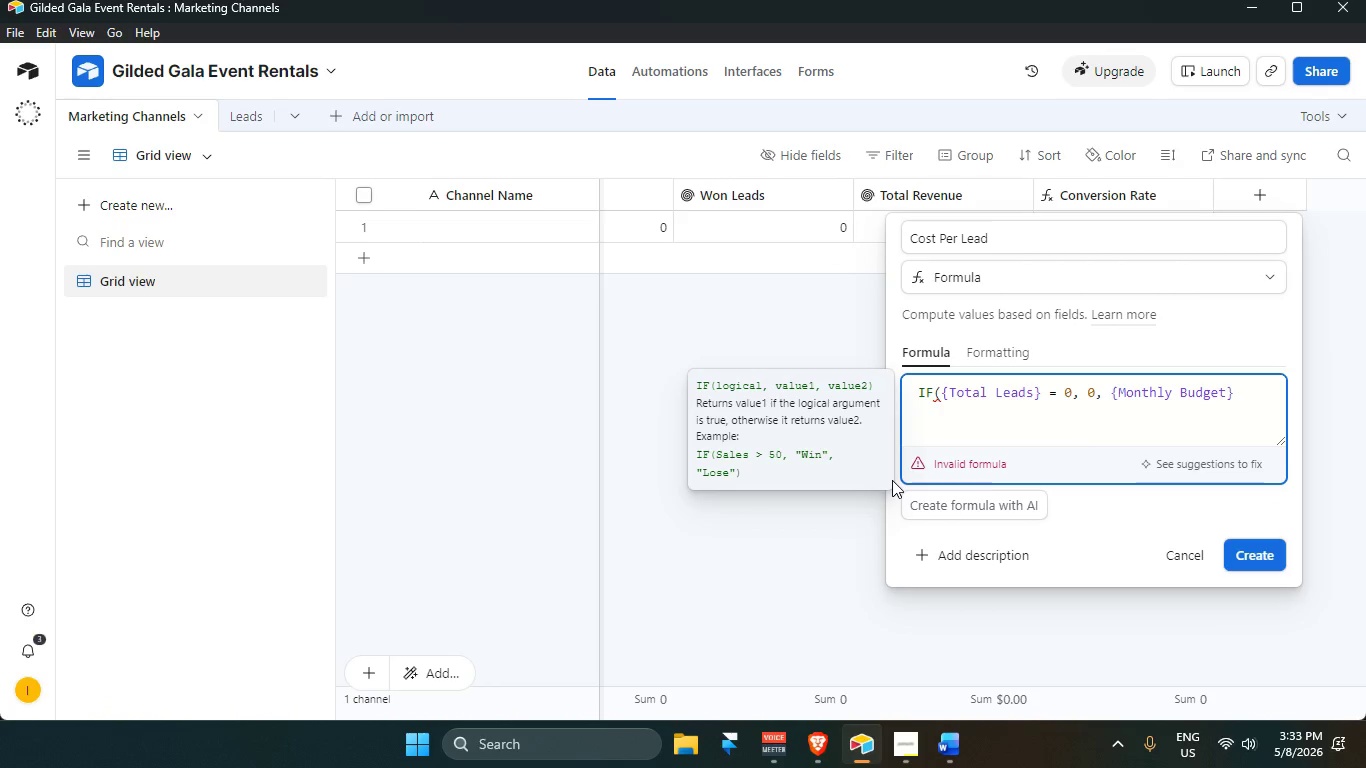 
type( / {tota)
 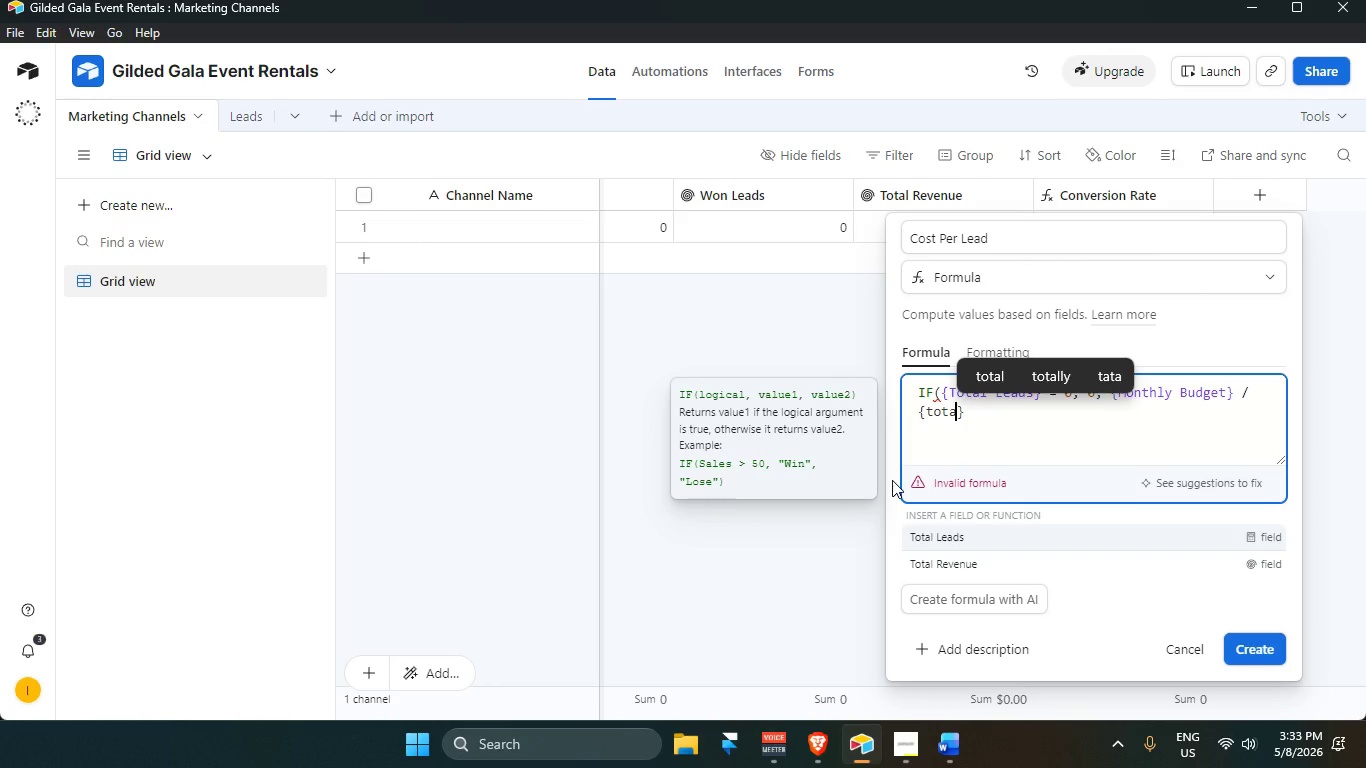 
key(Enter)
 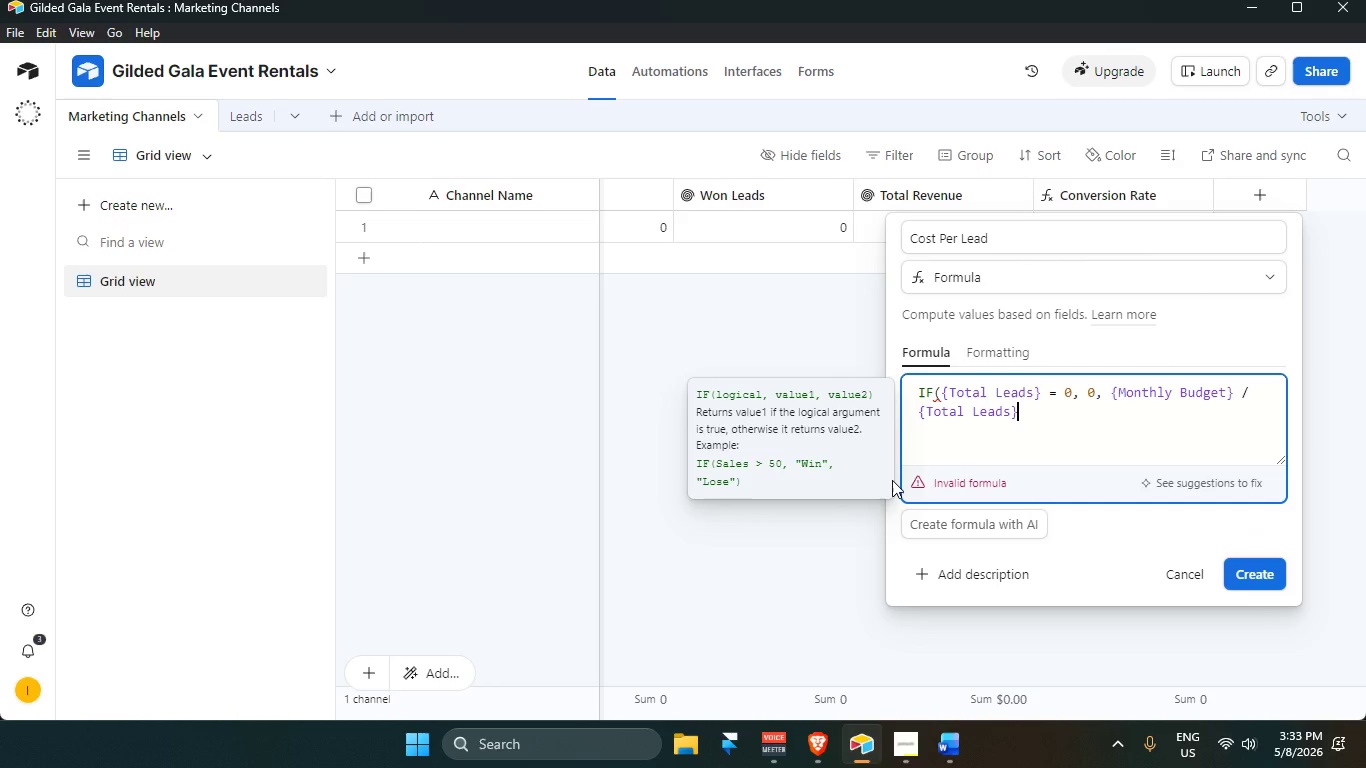 
key(Shift+0)
 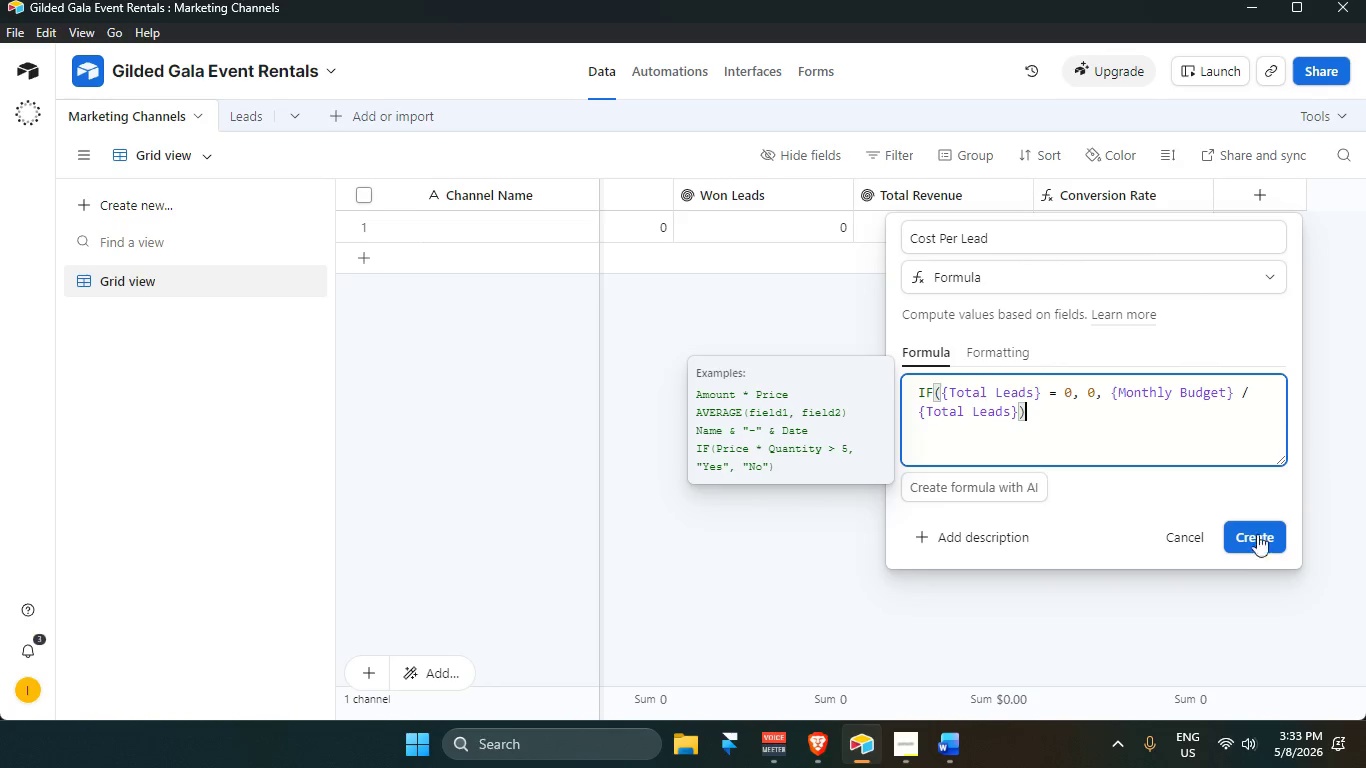 
left_click([1242, 546])
 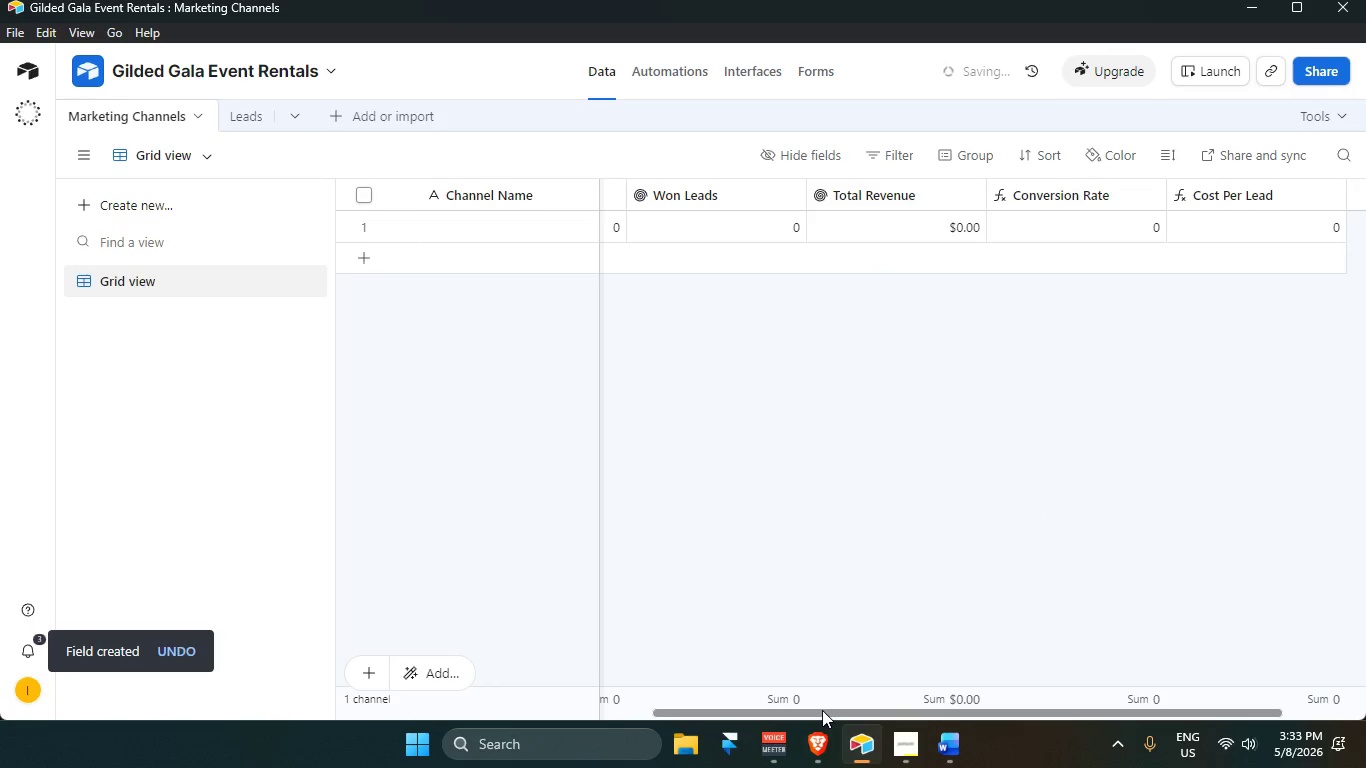 
left_click_drag(start_coordinate=[833, 712], to_coordinate=[1027, 697])
 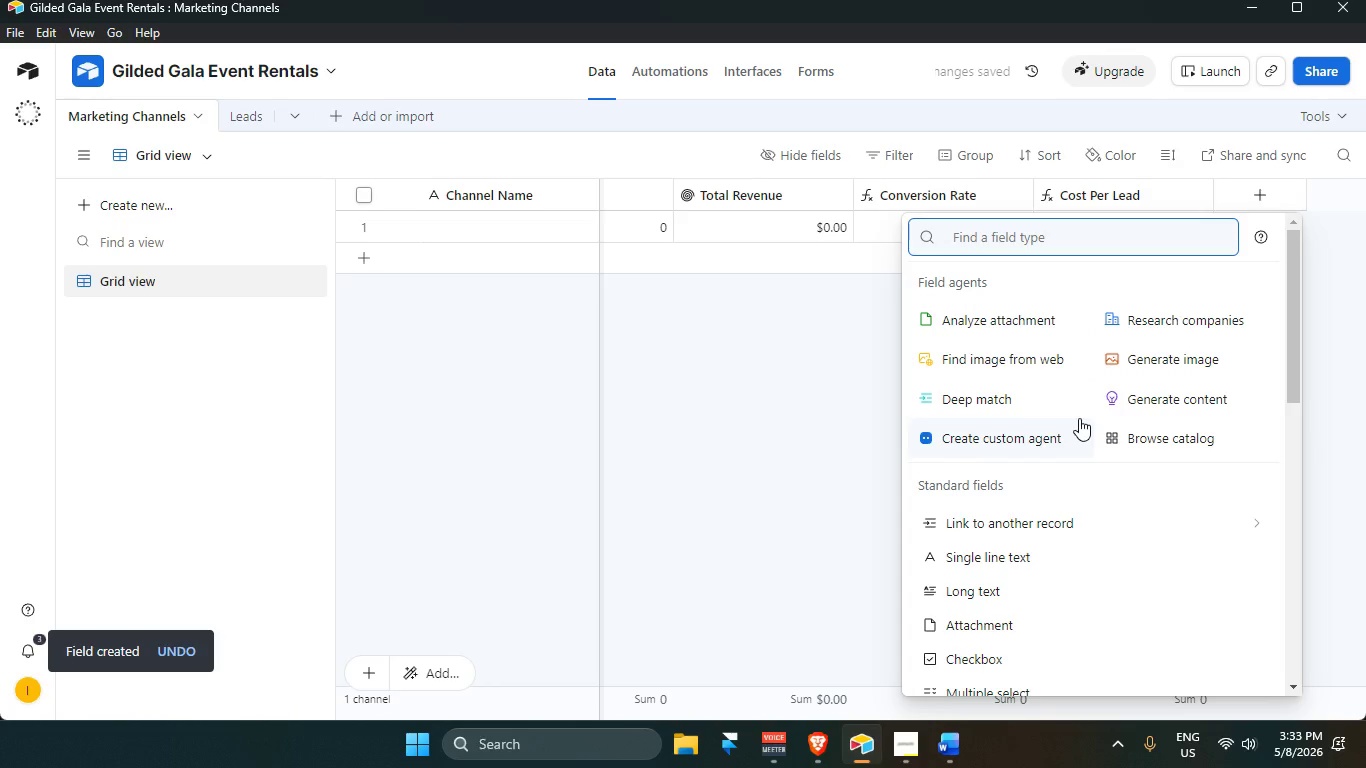 
type(form)
 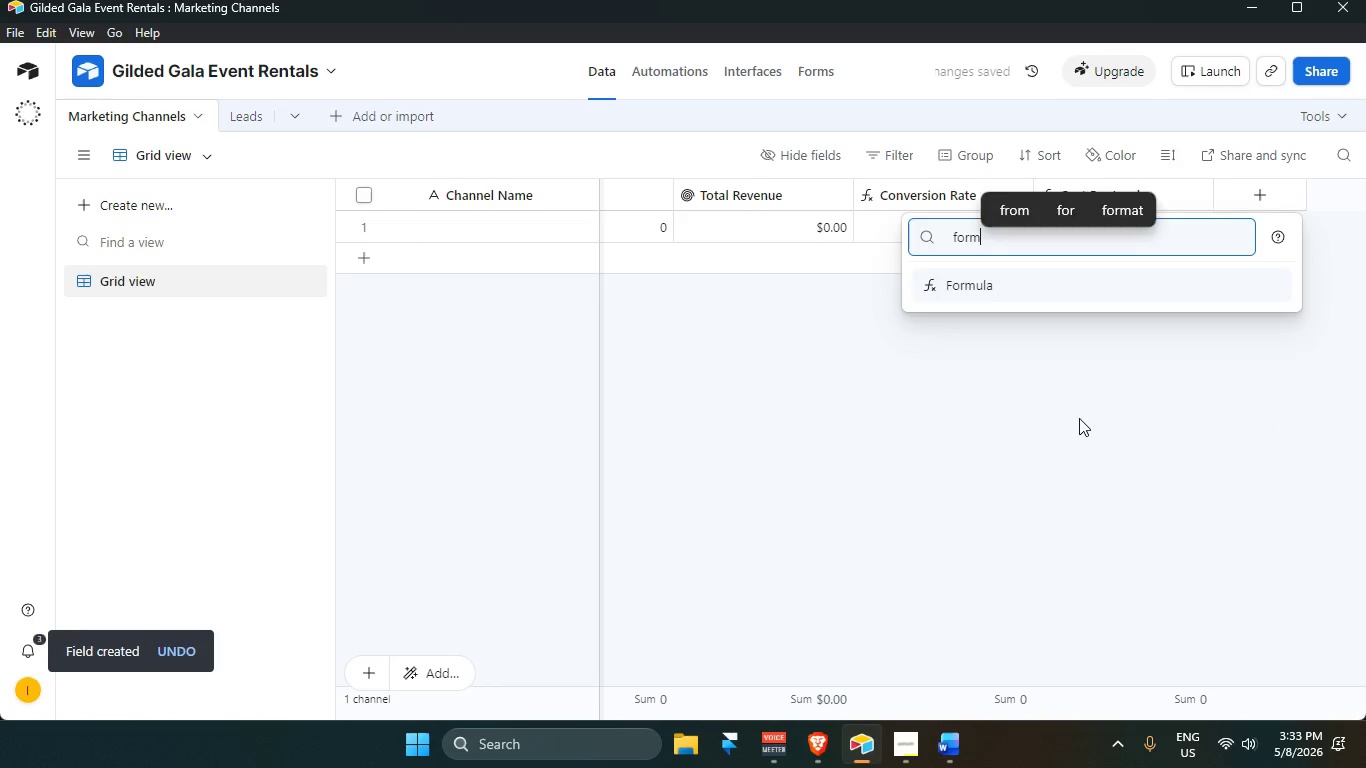 
key(Enter)
 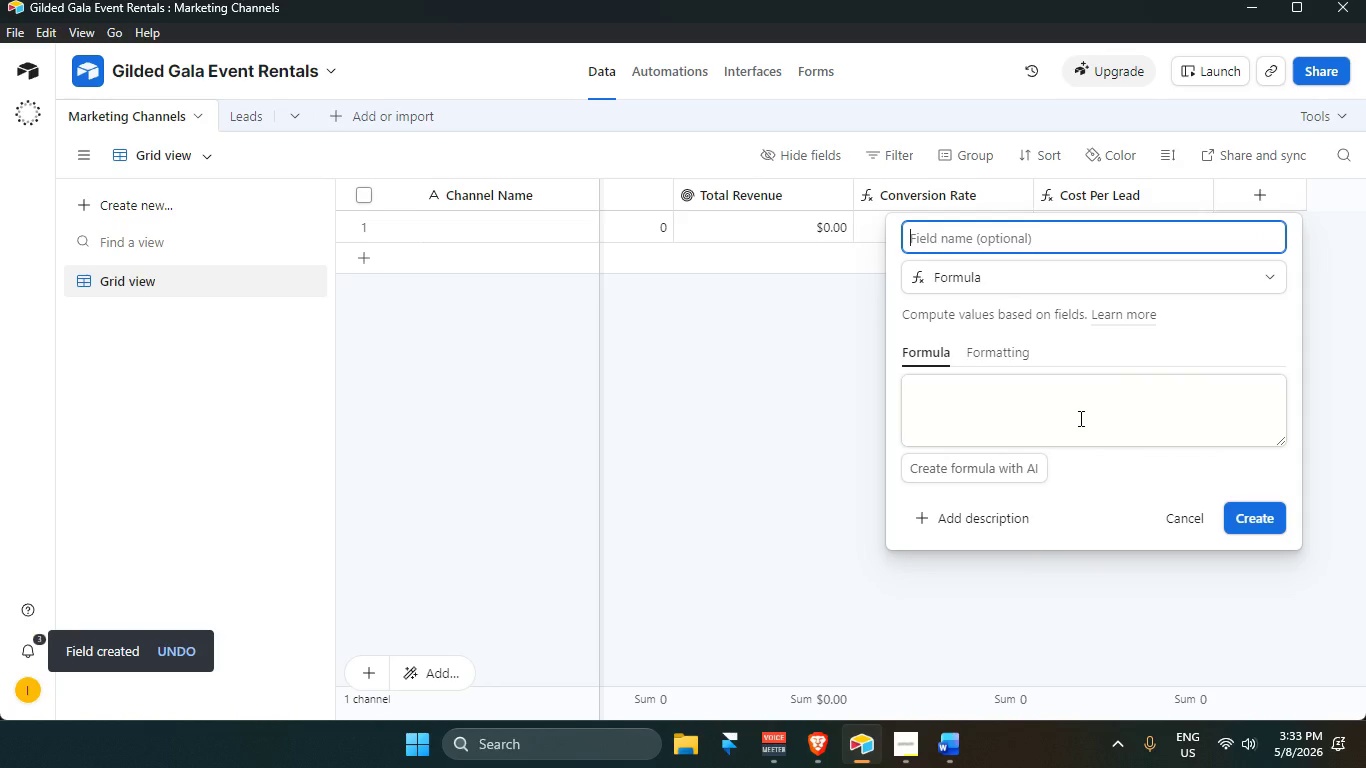 
wait(5.81)
 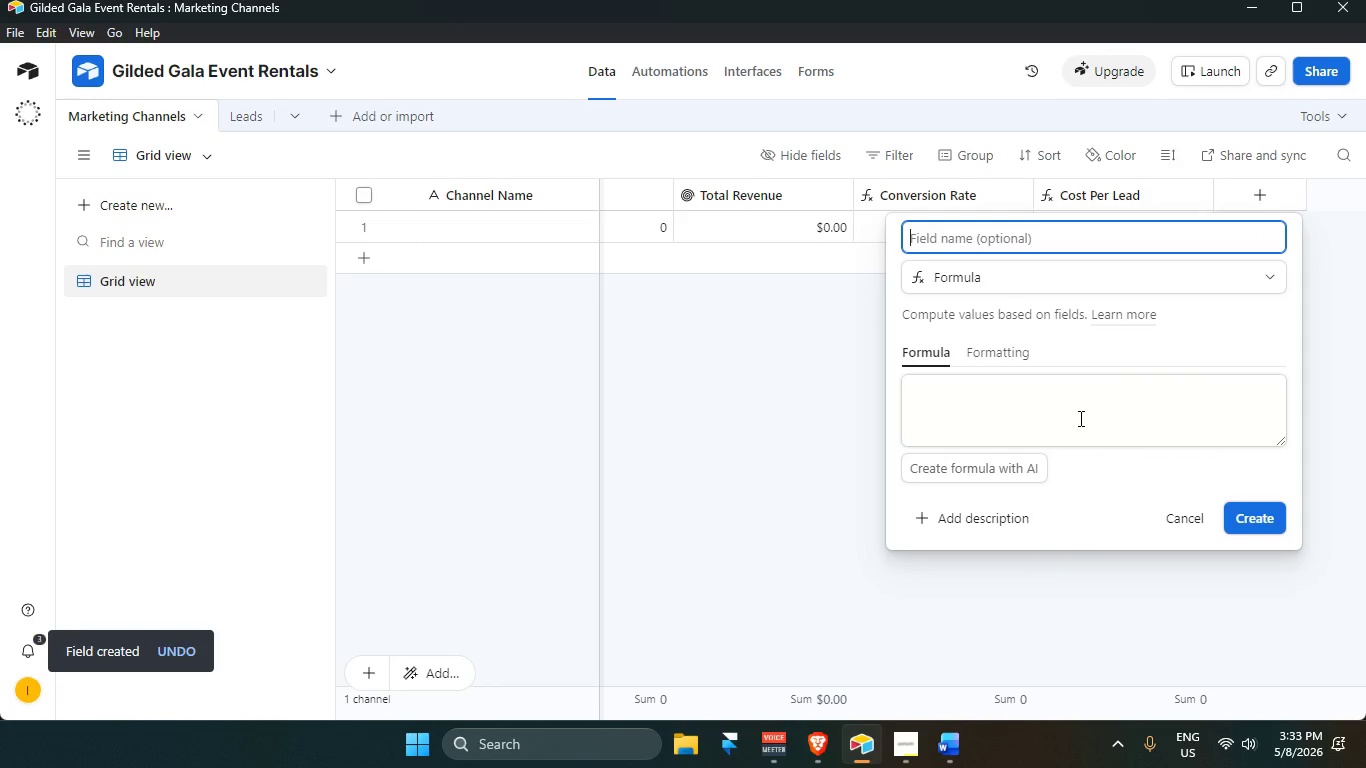 
type(ROAS)
key(Tab)
key(Tab)
key(Tab)
key(Tab)
type(If)
 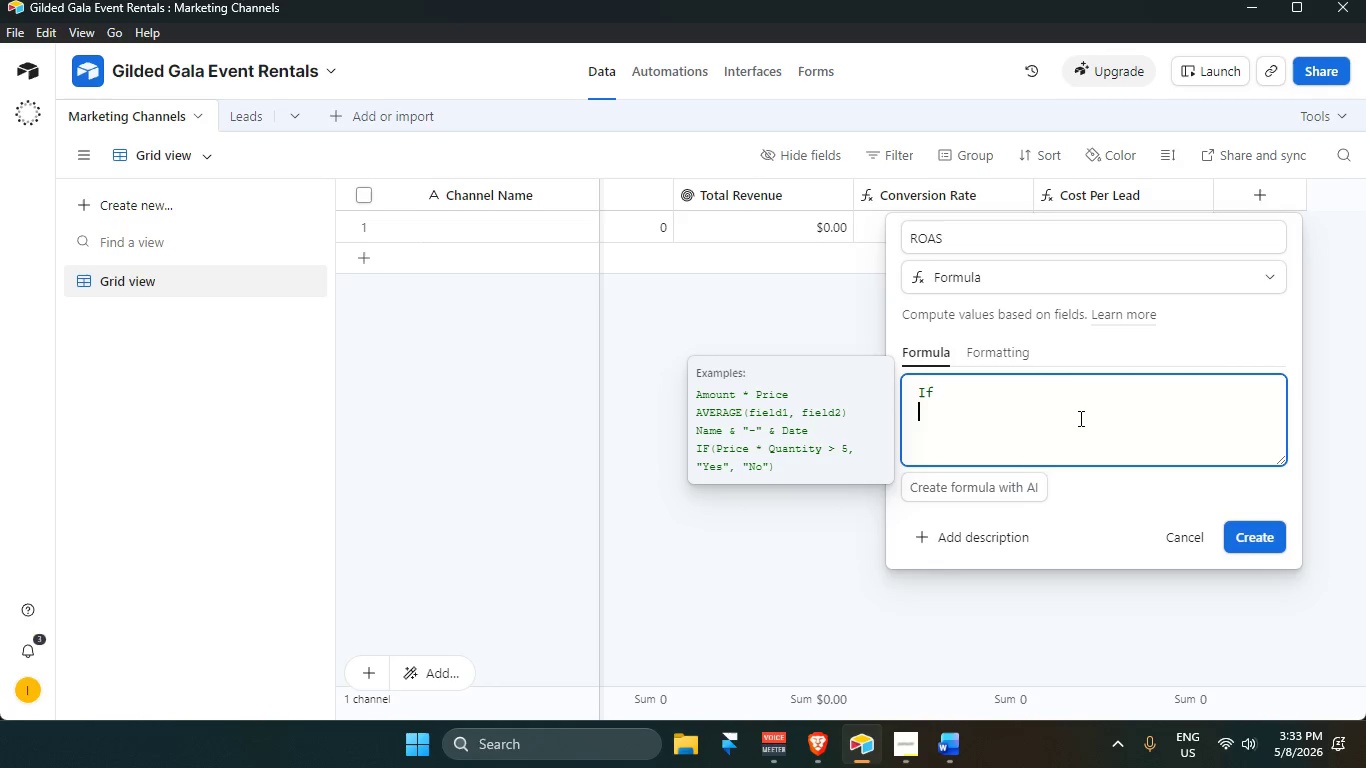 
 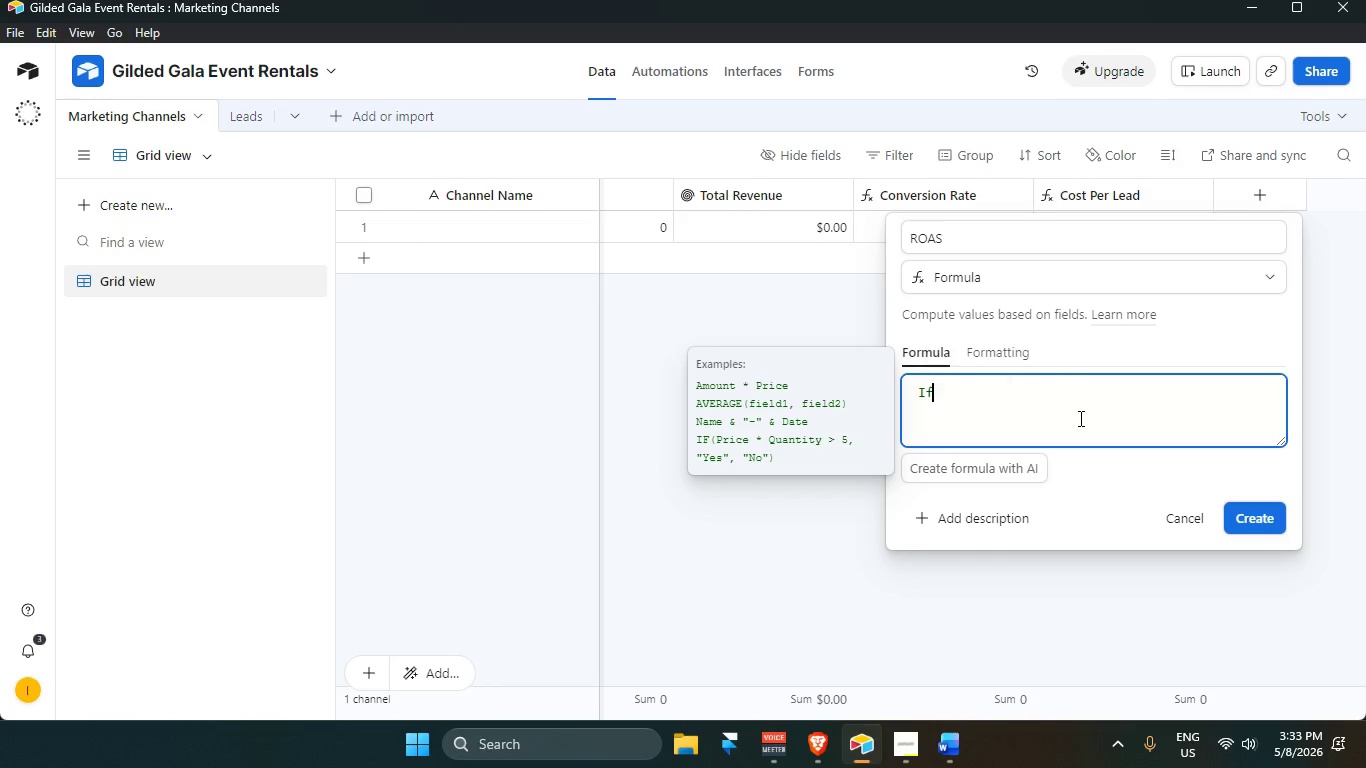 
key(Enter)
 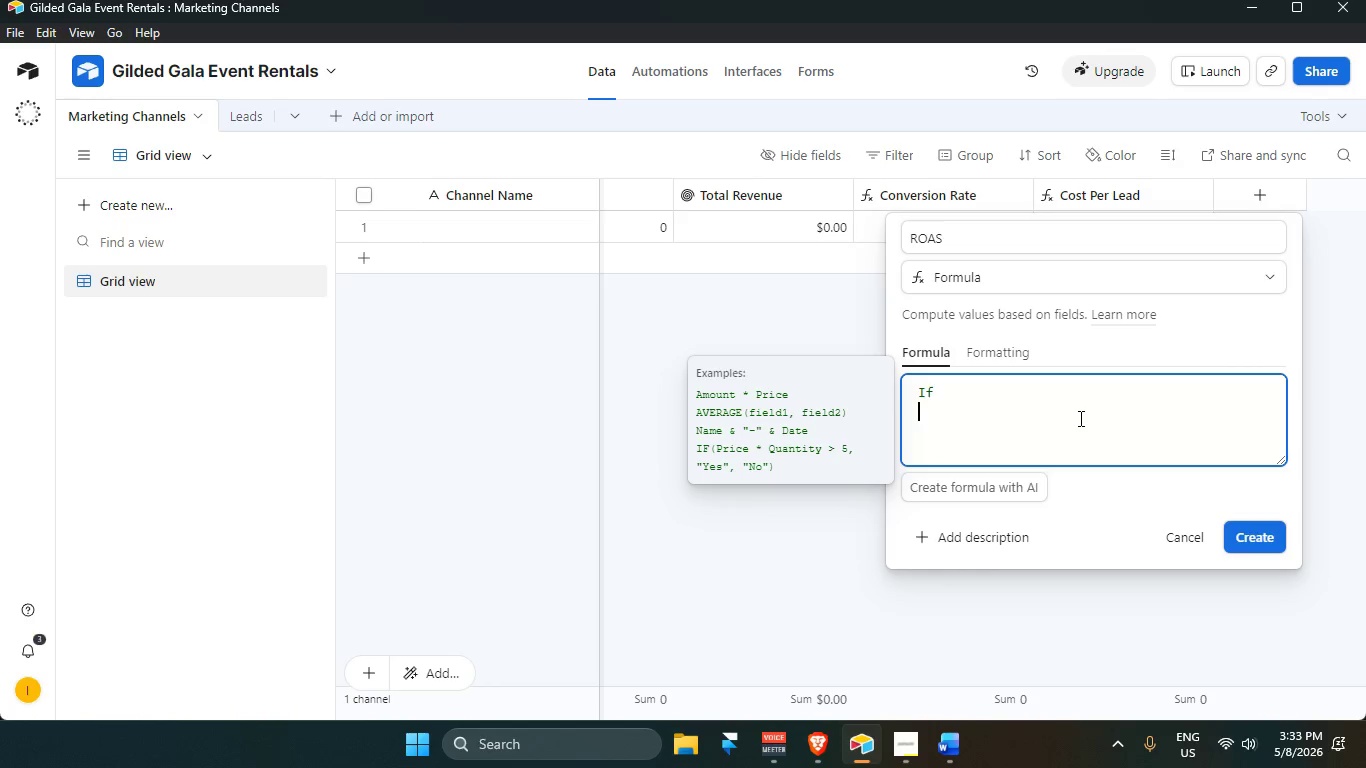 
key(Backspace)
 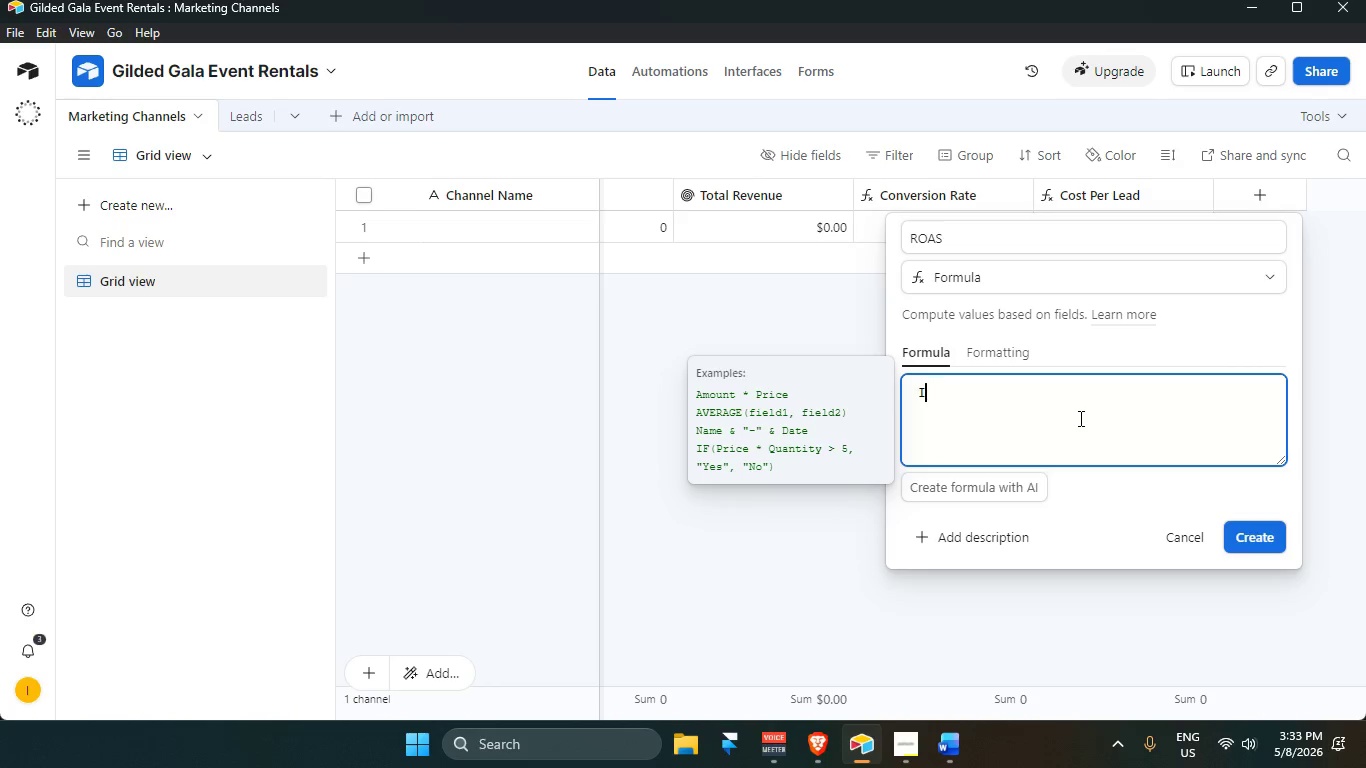 
key(Backspace)
 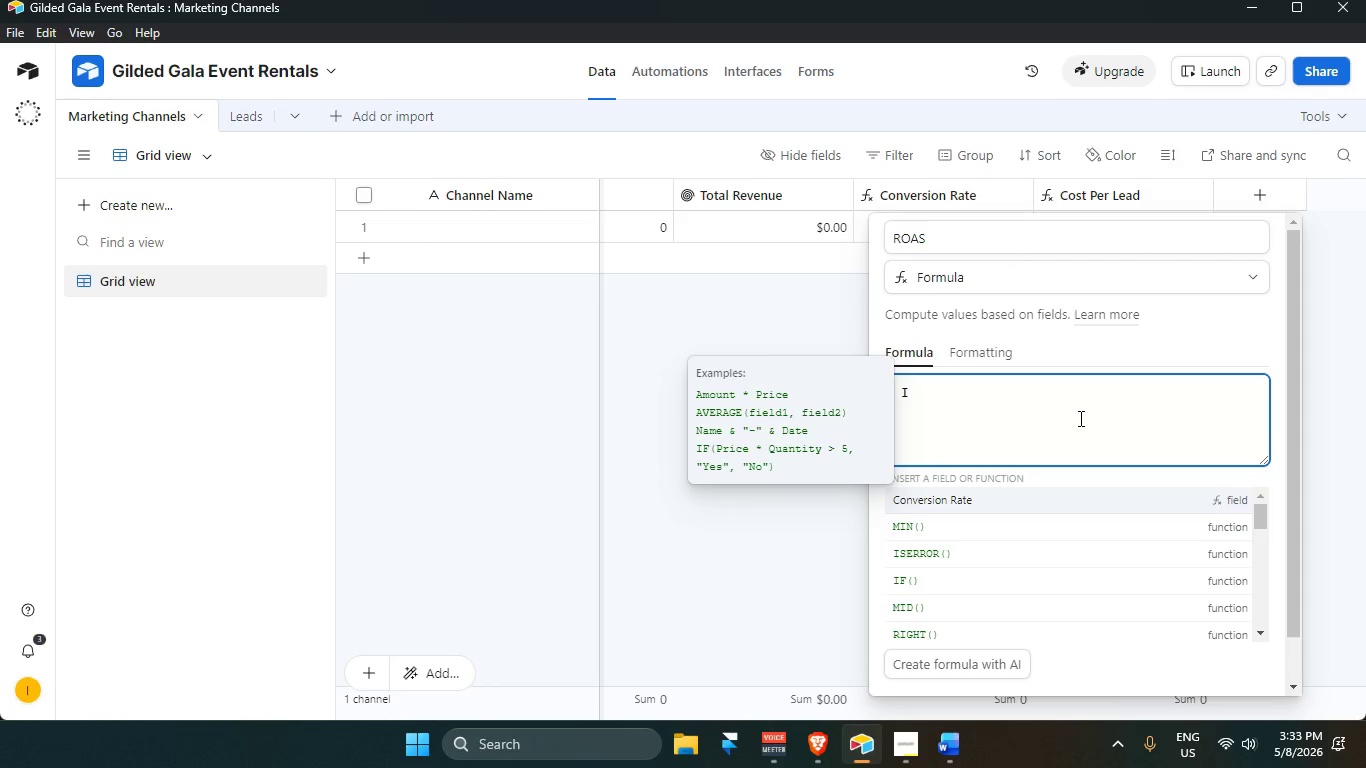 
key(F)
 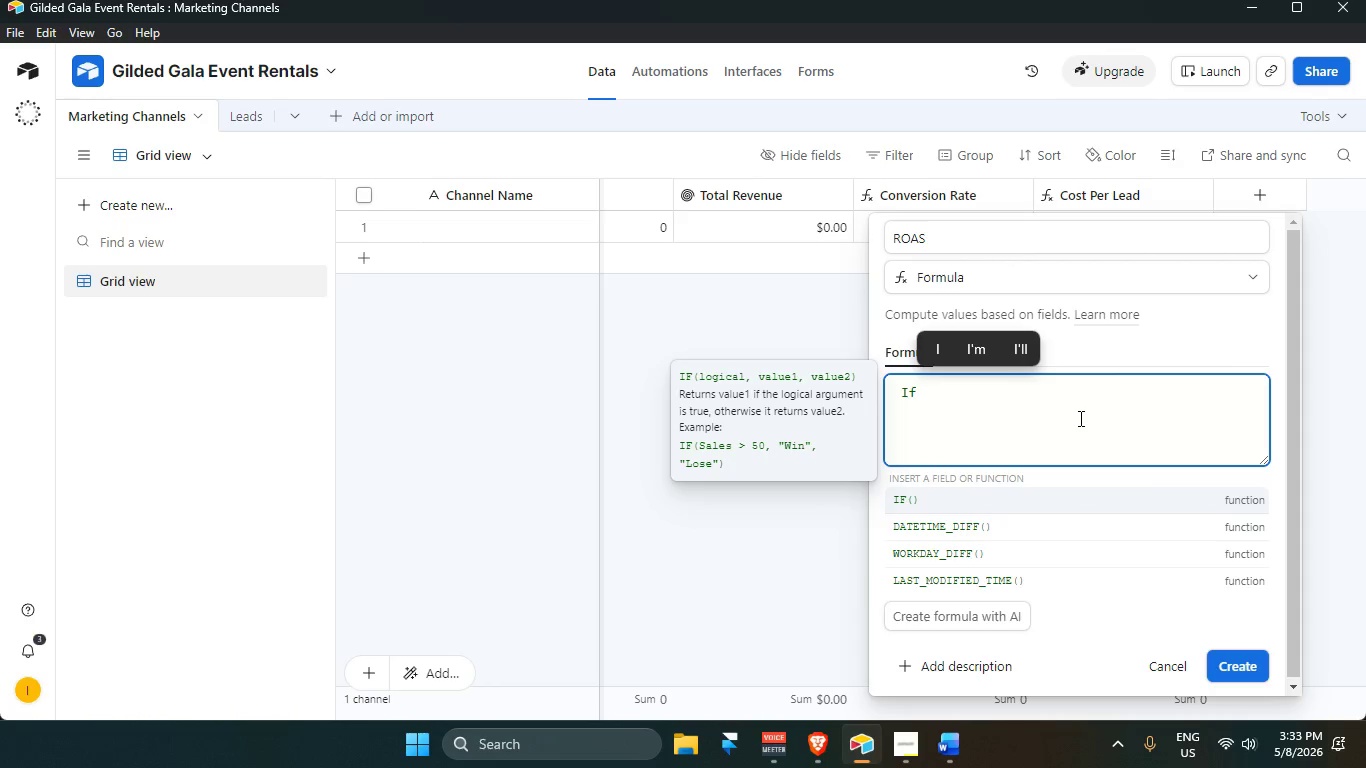 
key(Enter)
 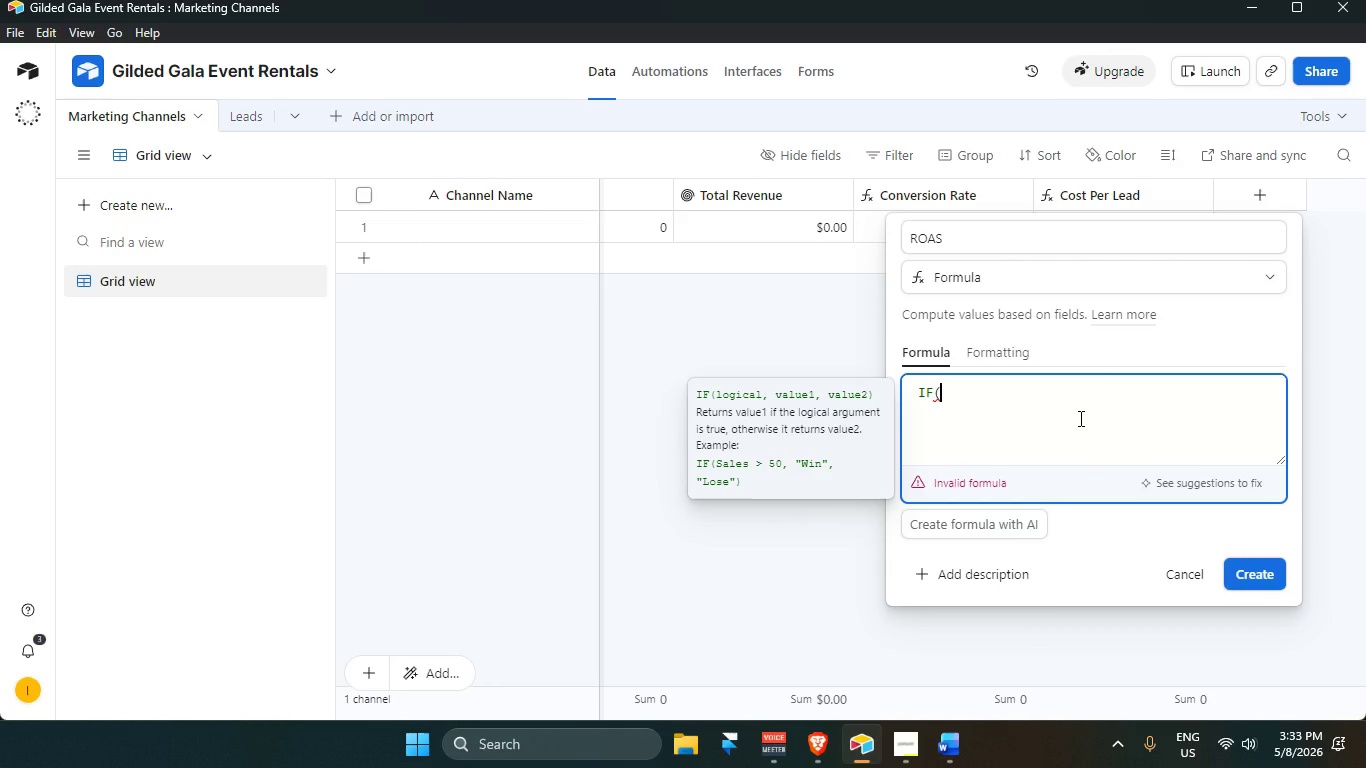 
type({month)
 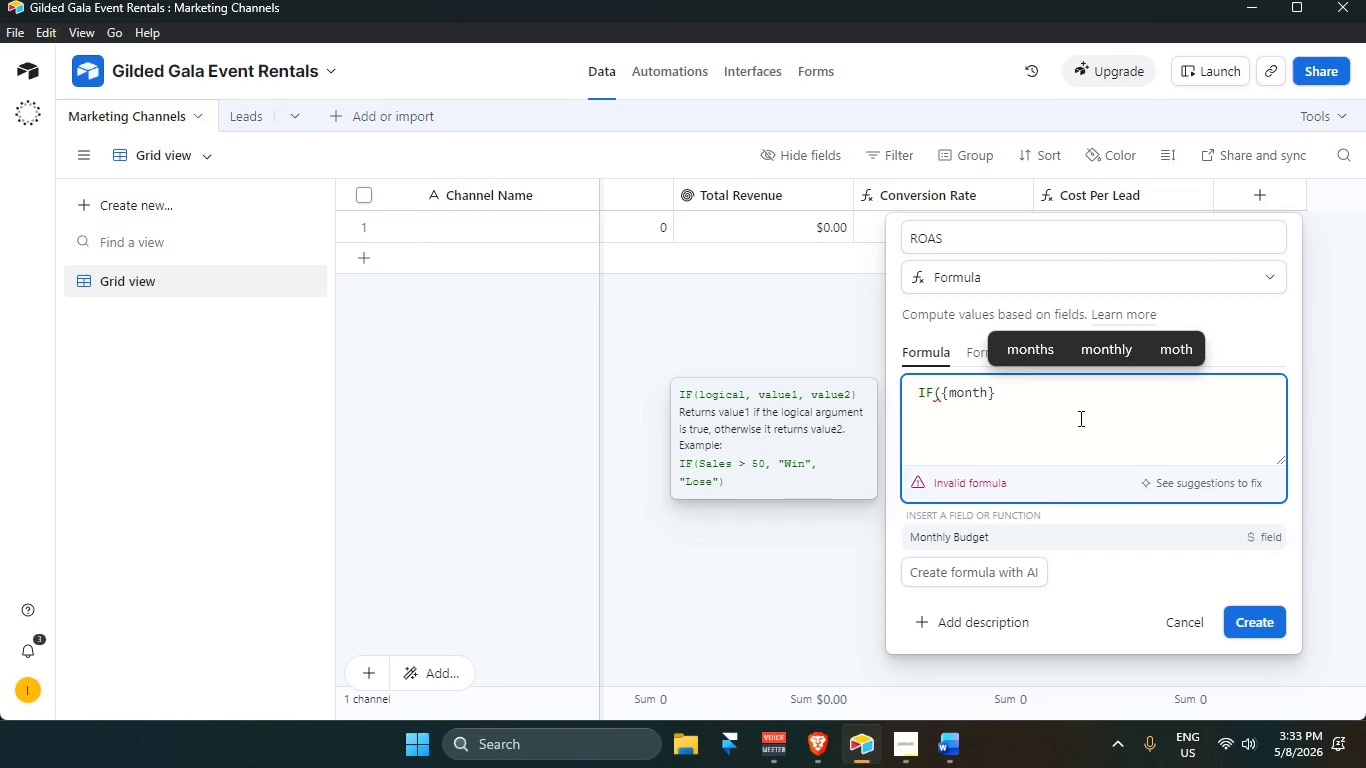 
key(Enter)
 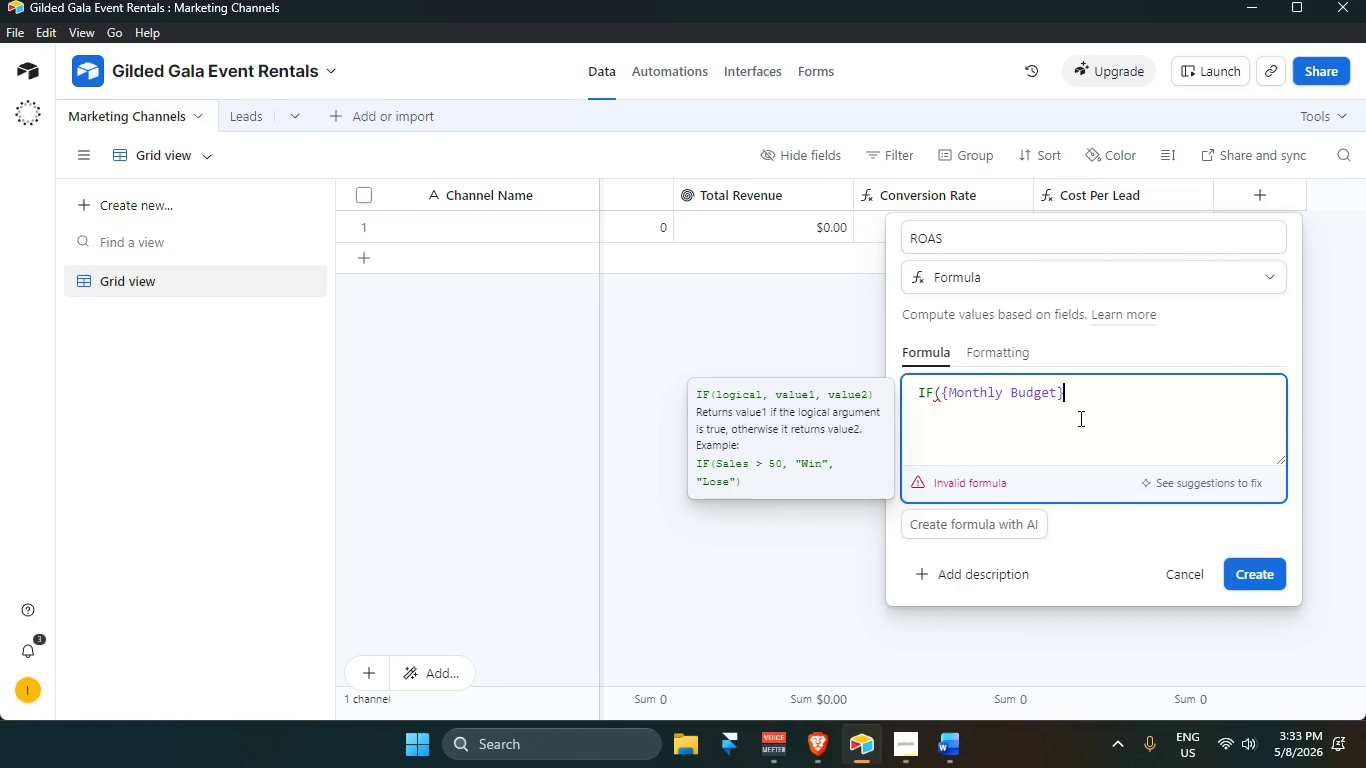 
type( = 0, 0, {tota)
 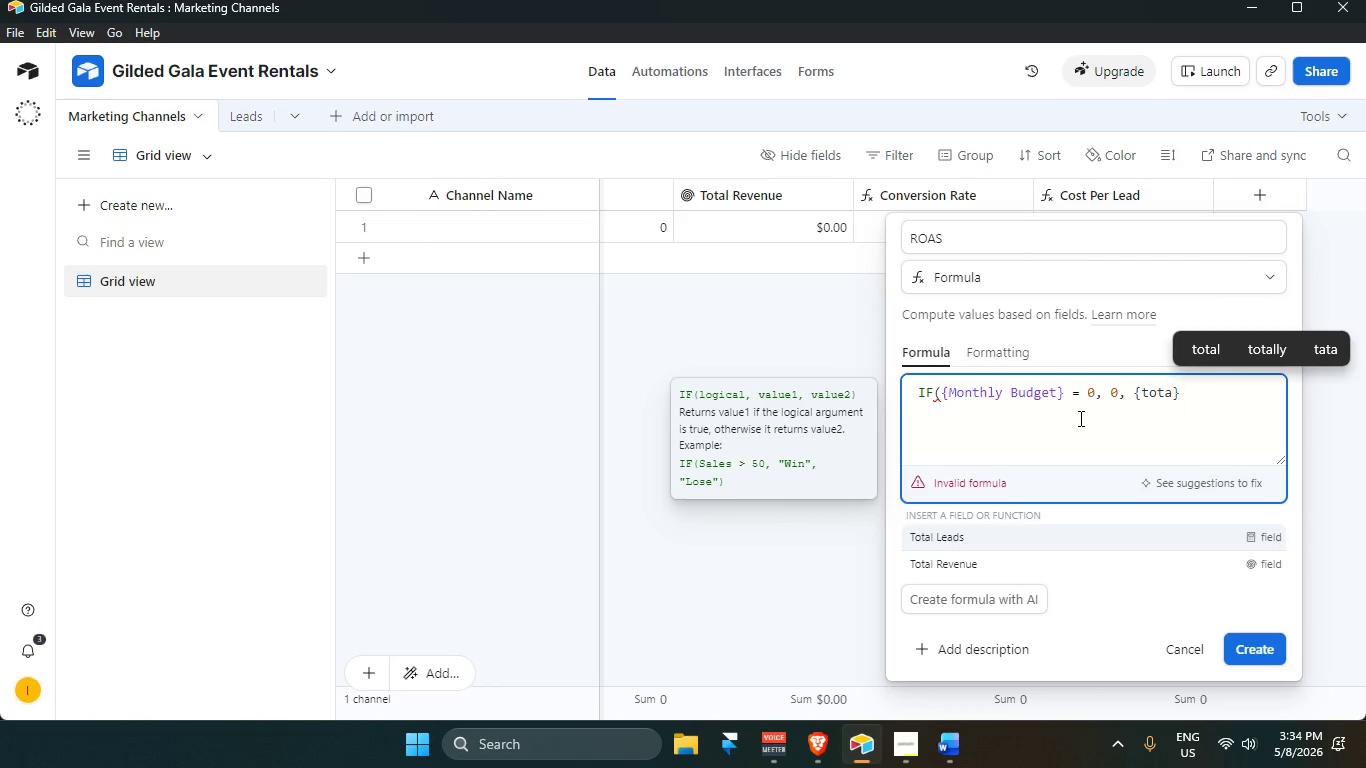 
key(ArrowDown)
 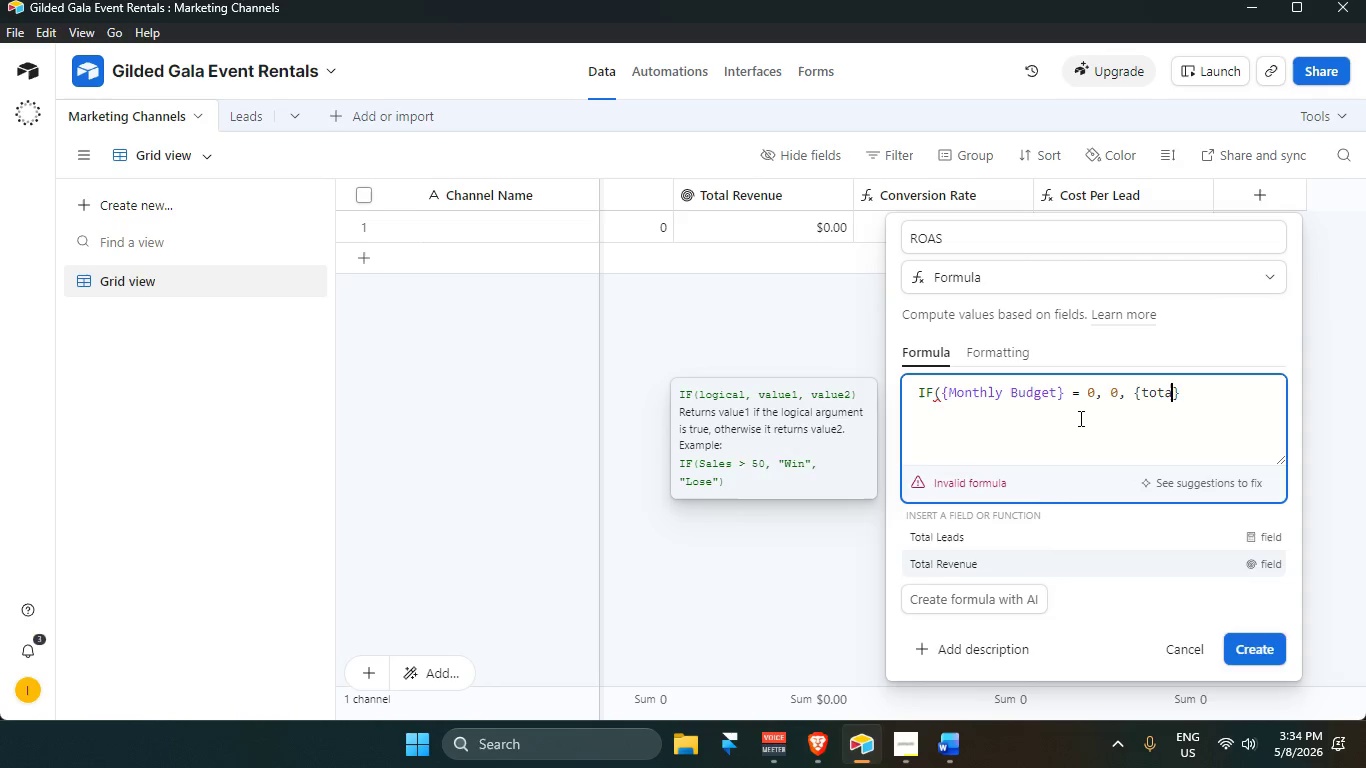 
key(Enter)
 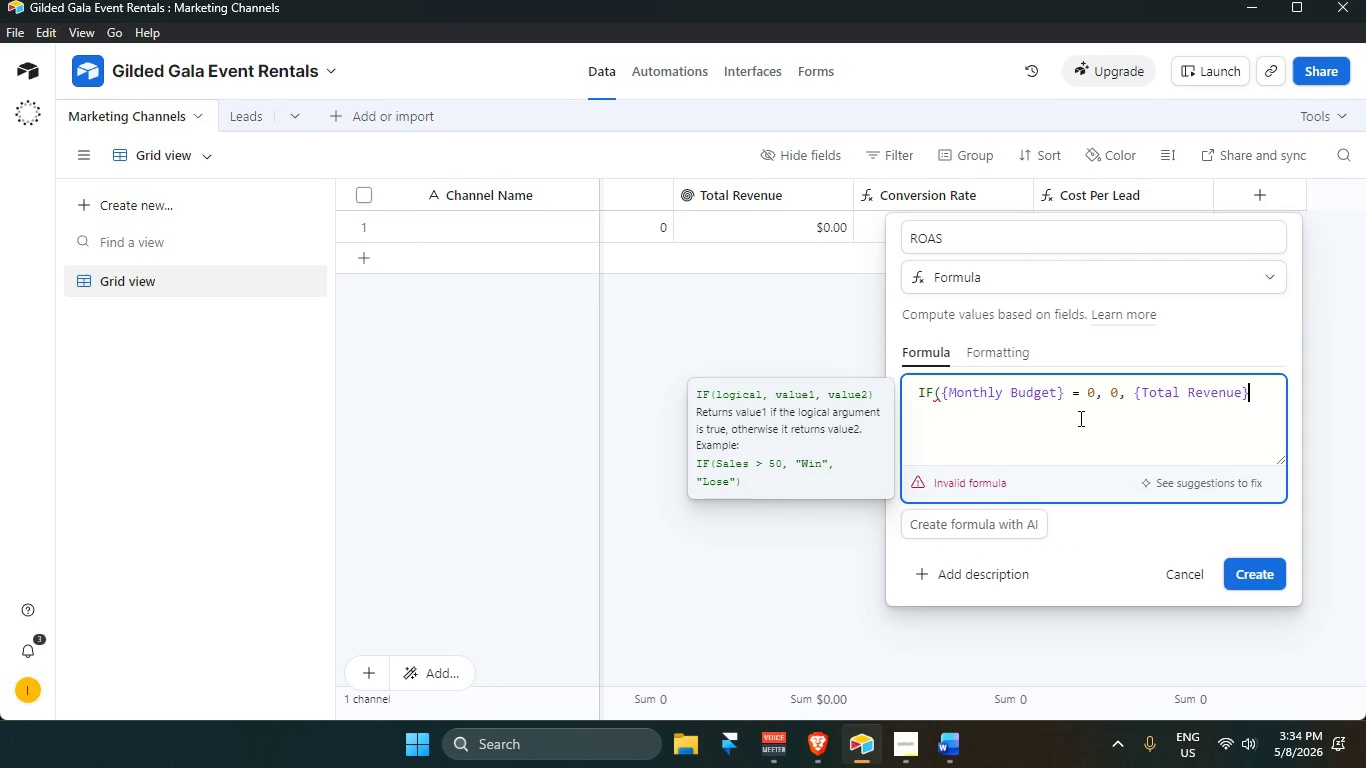 
type( / {month)
 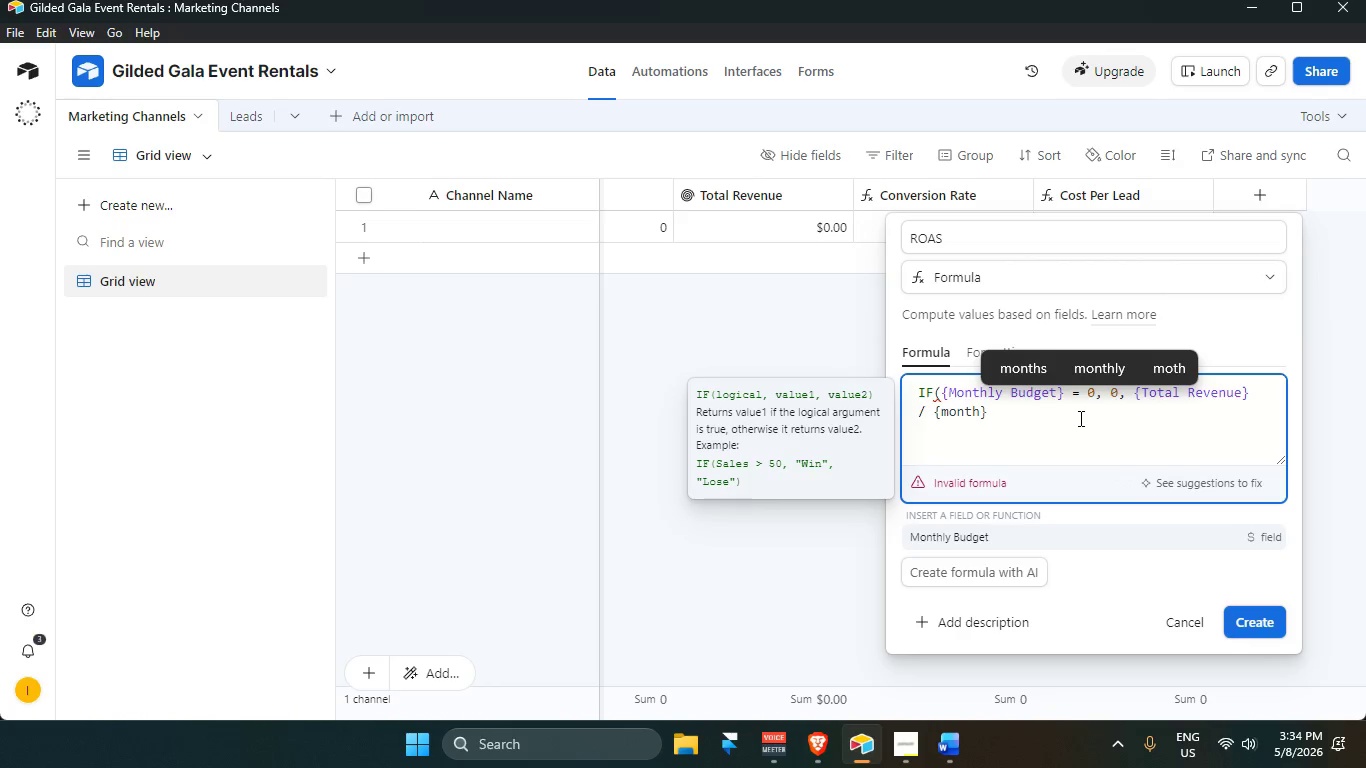 
key(Enter)
 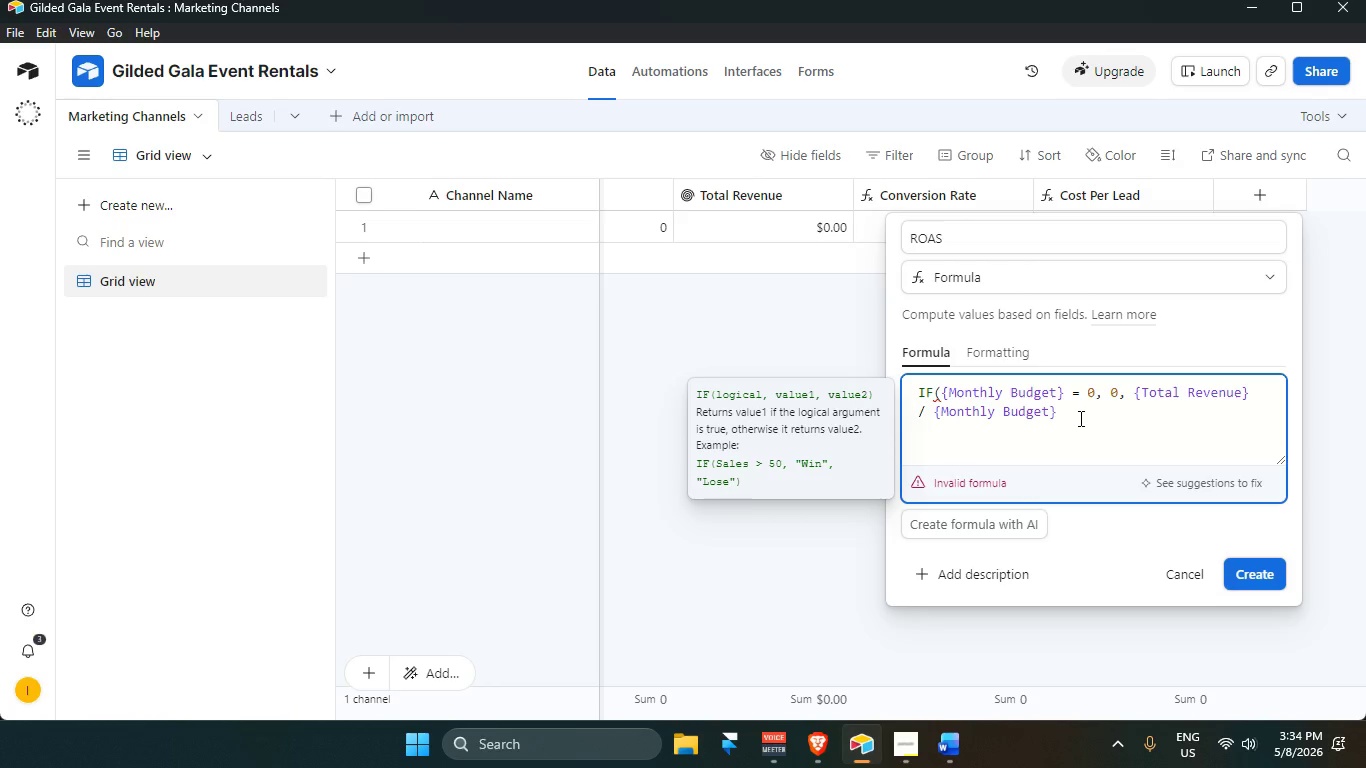 
key(Shift+0)
 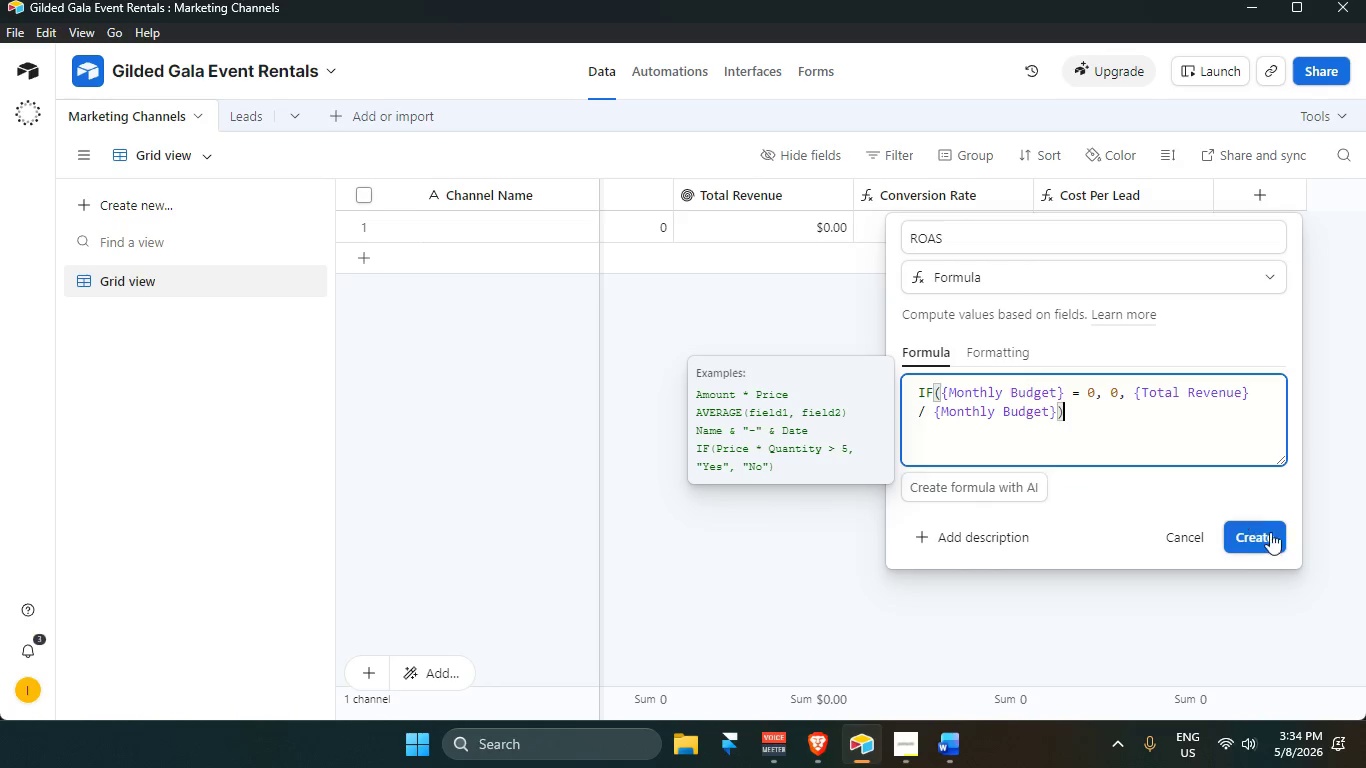 
left_click([1270, 541])
 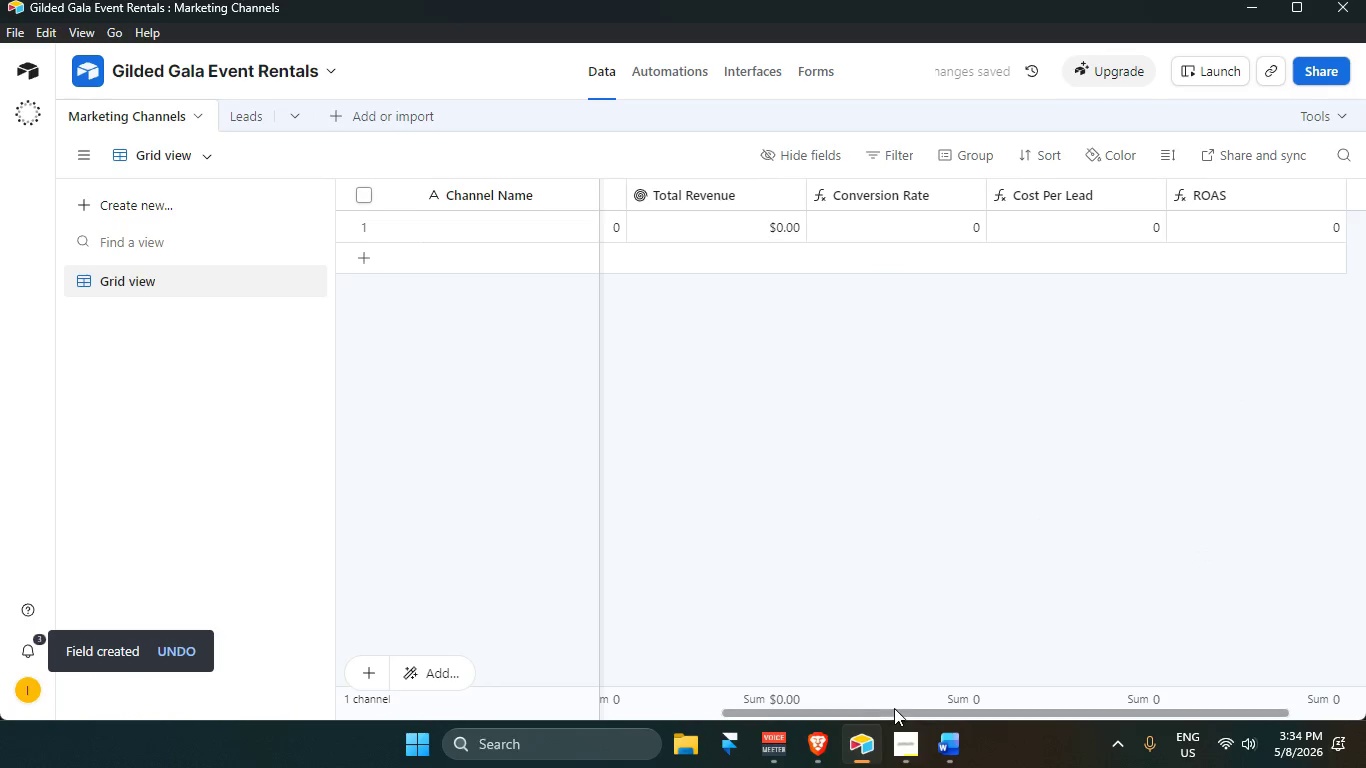 
left_click_drag(start_coordinate=[900, 710], to_coordinate=[1110, 705])
 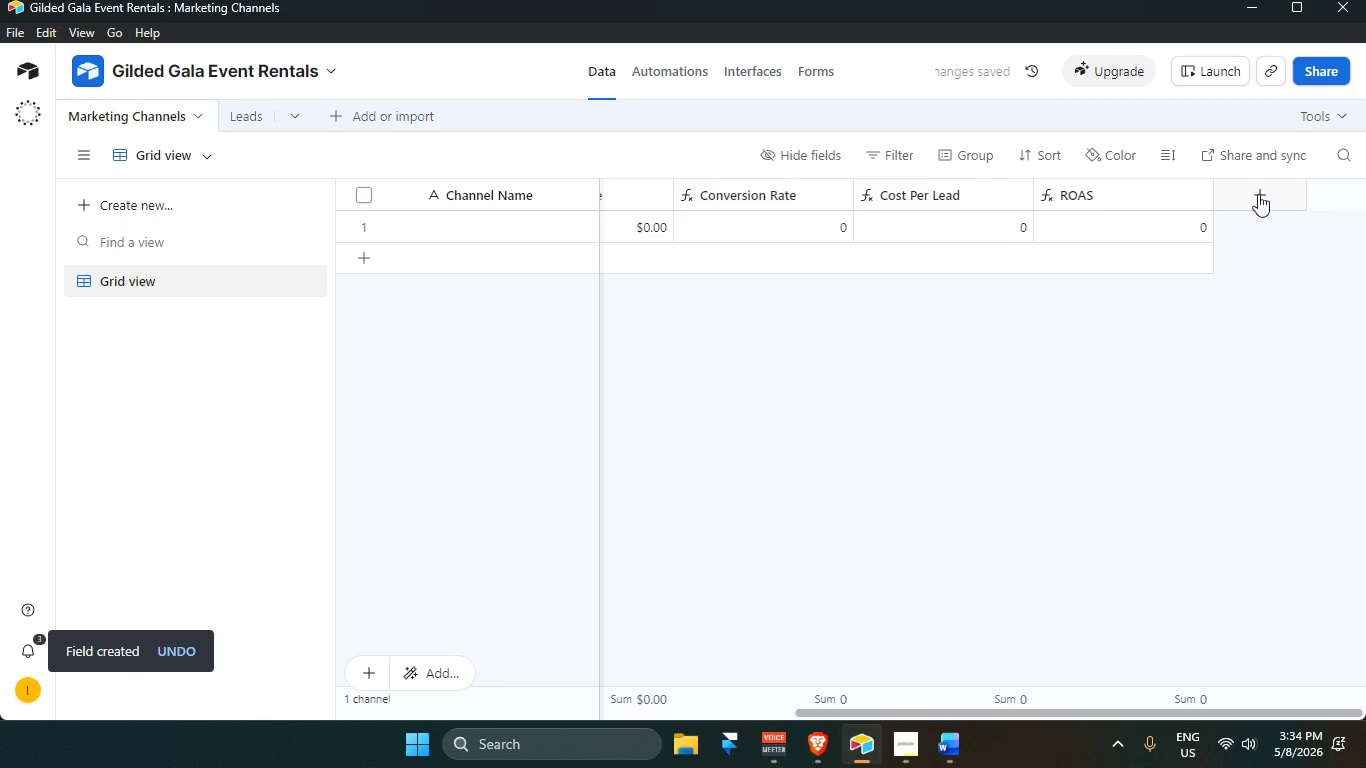 
mouse_move([1241, 217])
 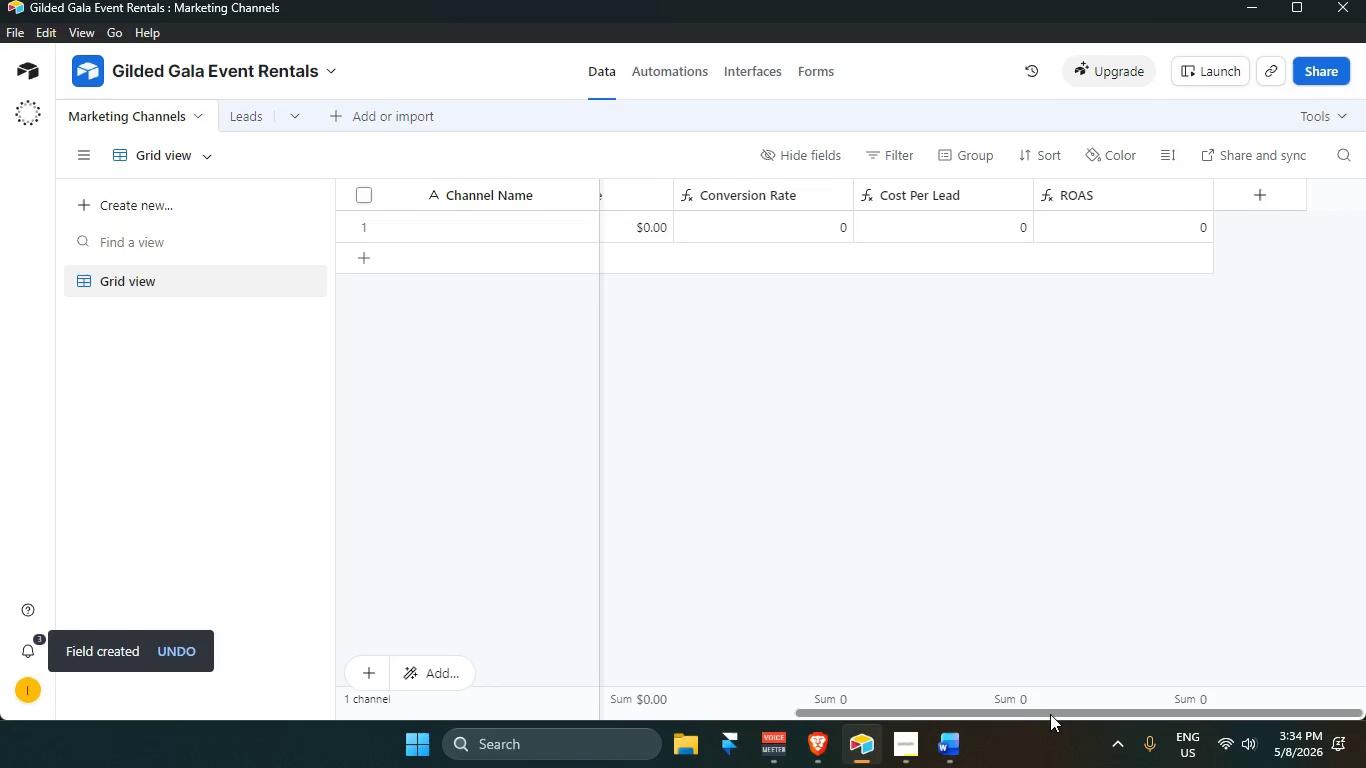 
left_click_drag(start_coordinate=[1051, 713], to_coordinate=[1160, 678])
 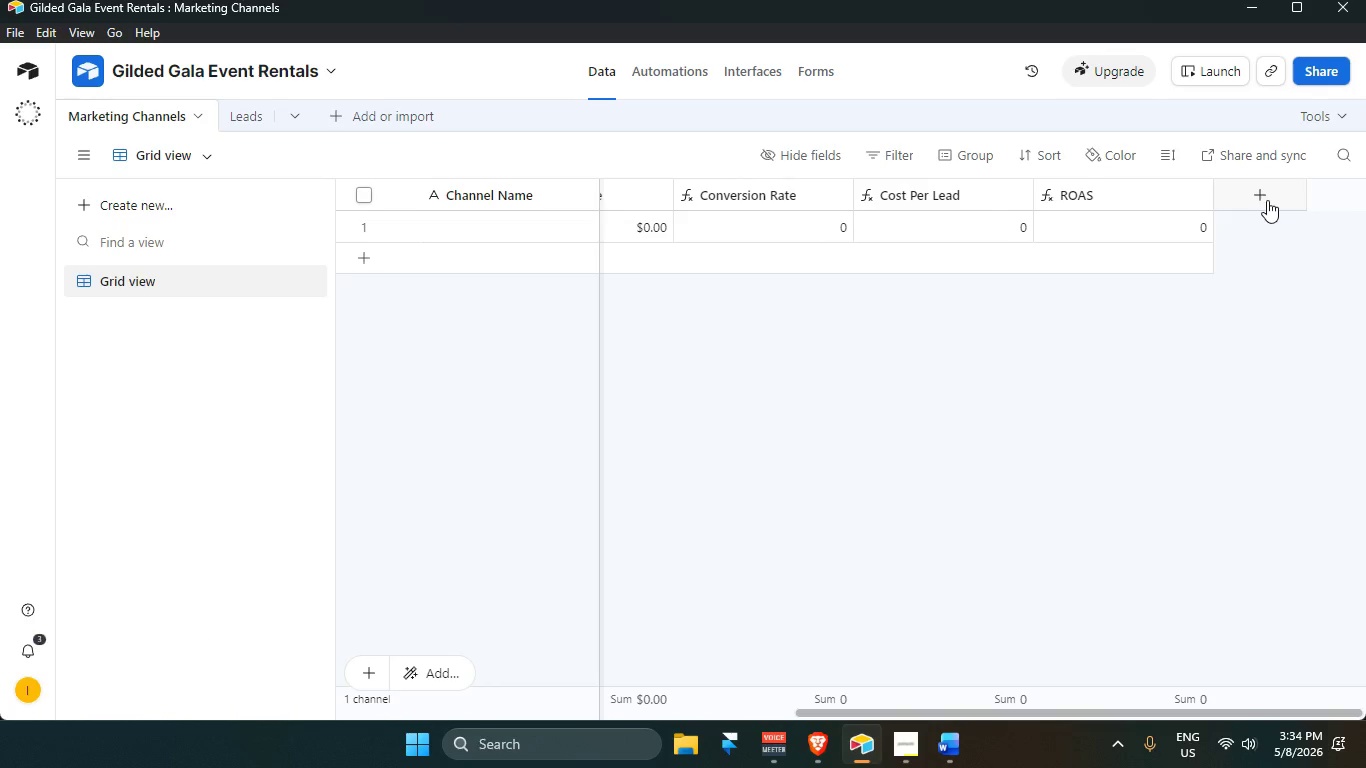 
left_click([1267, 200])
 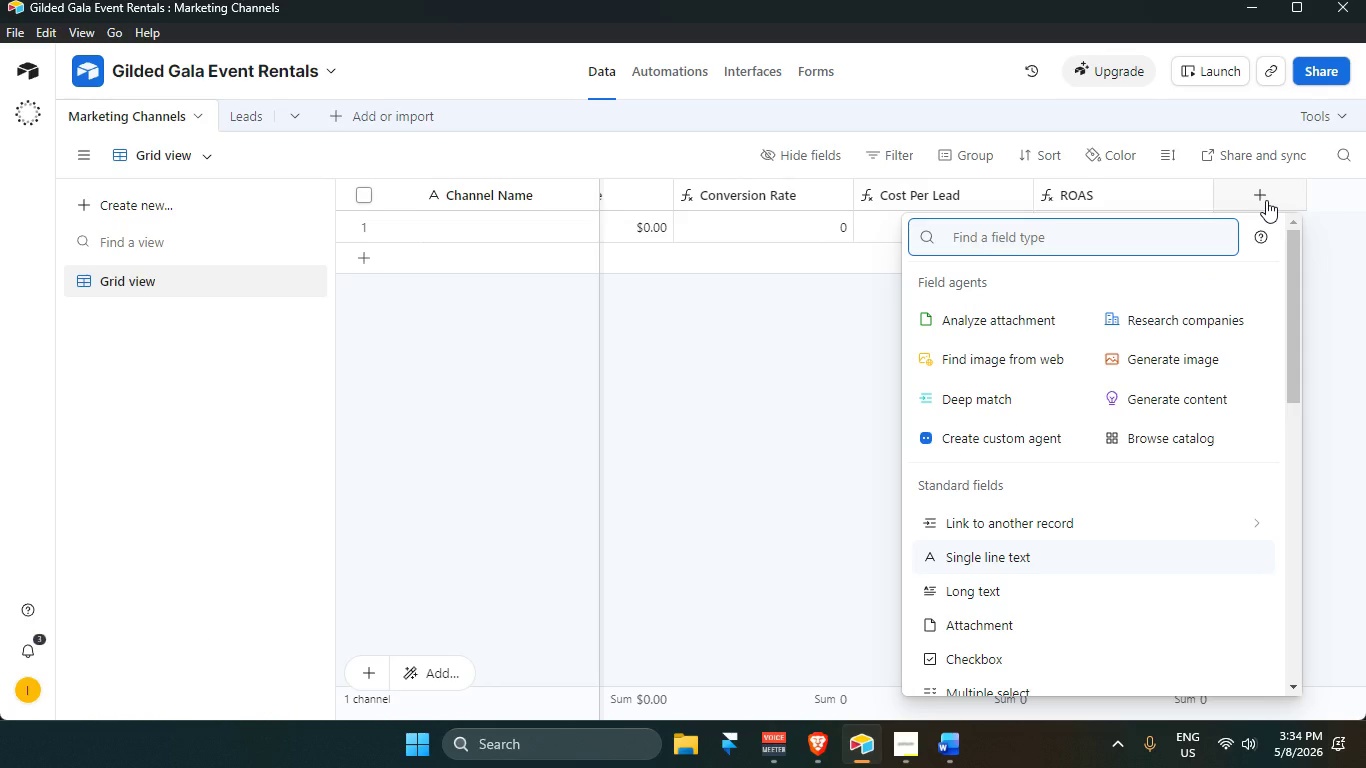 
wait(10.3)
 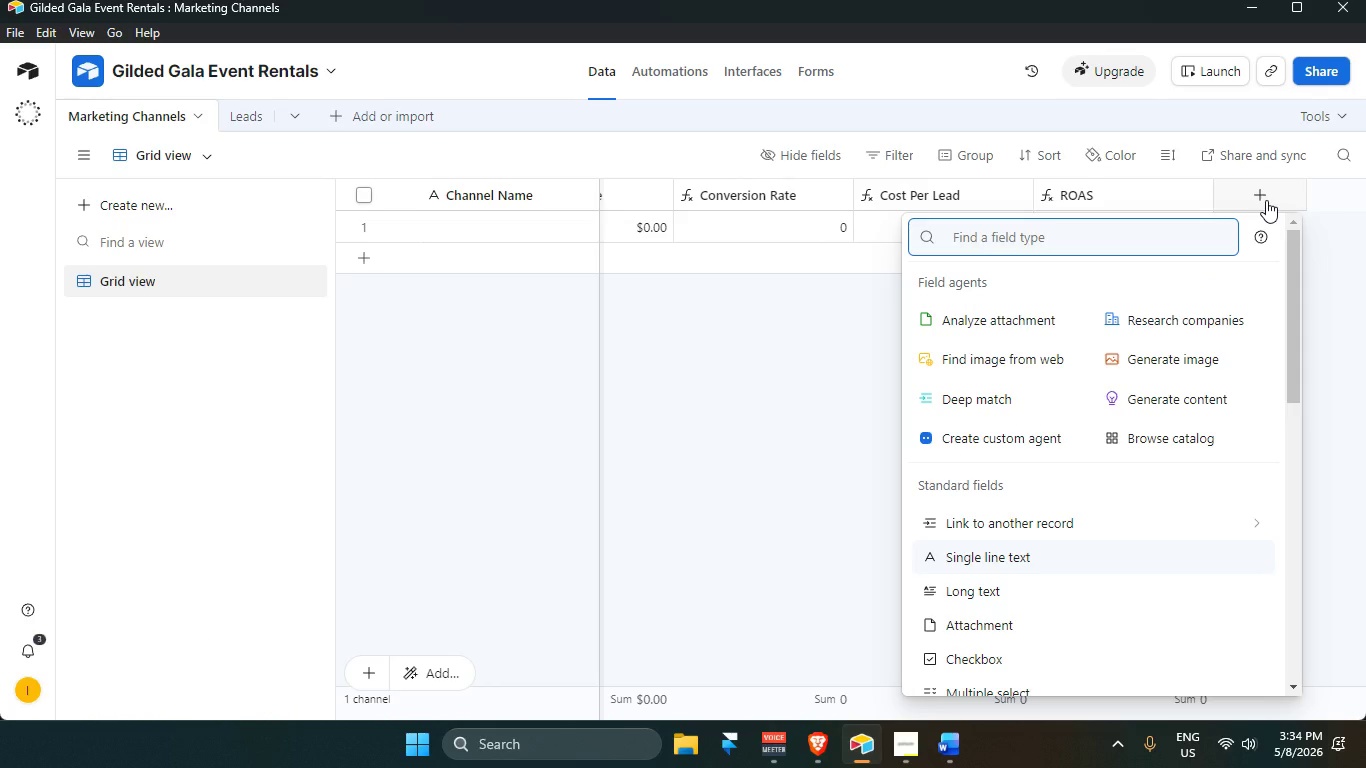 
left_click([866, 437])
 